 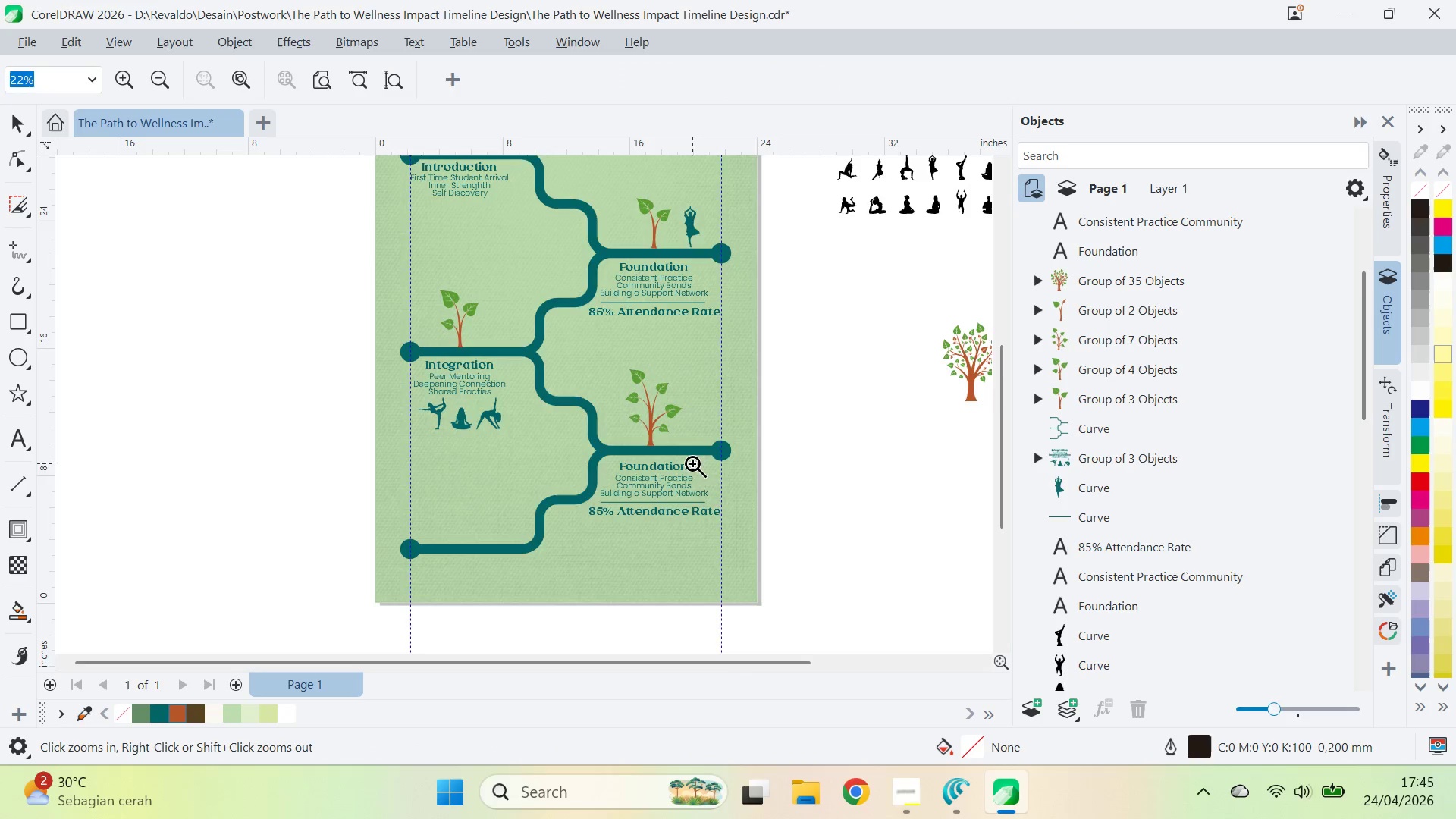 
left_click([692, 463])
 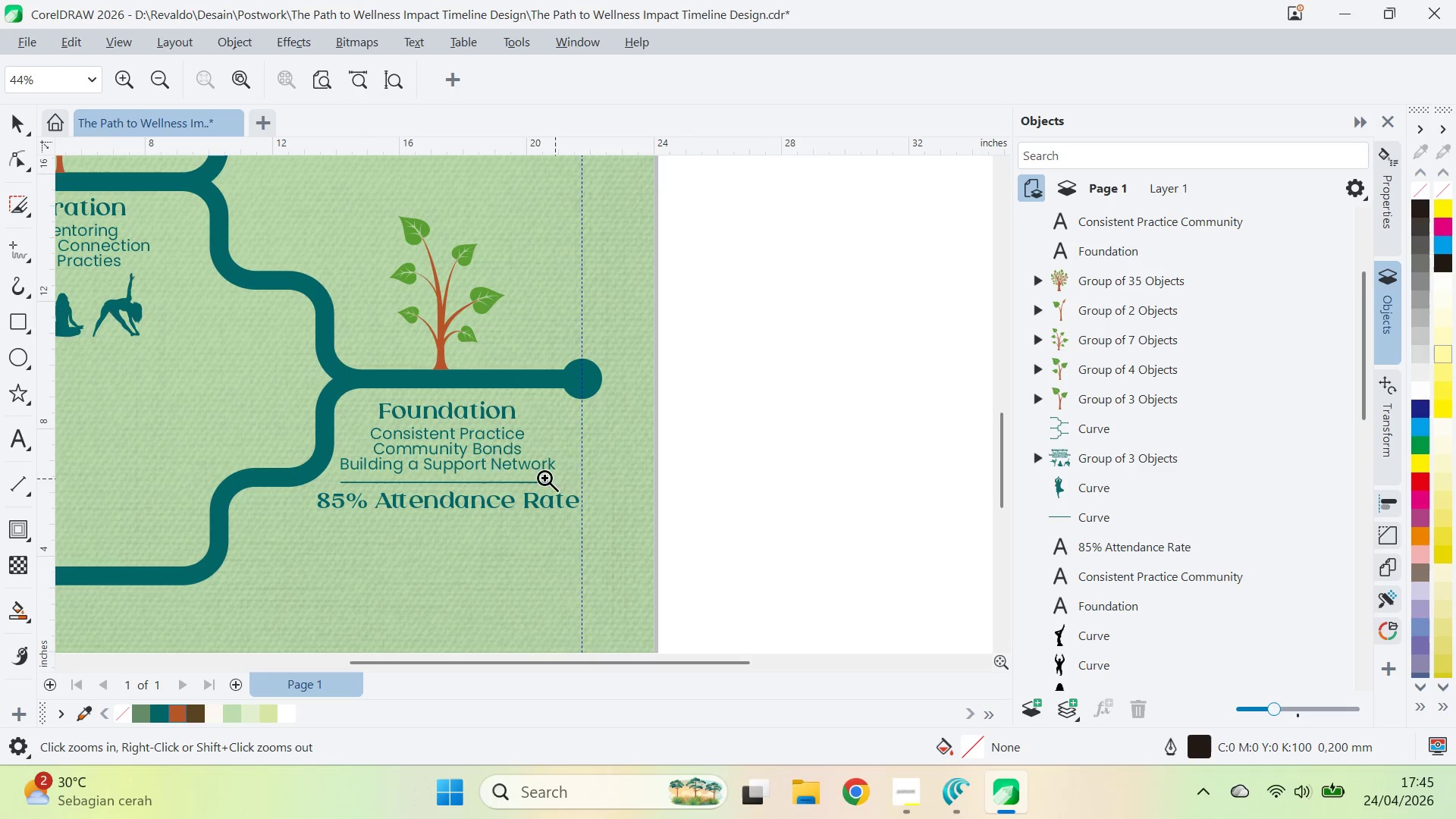 
key(V)
 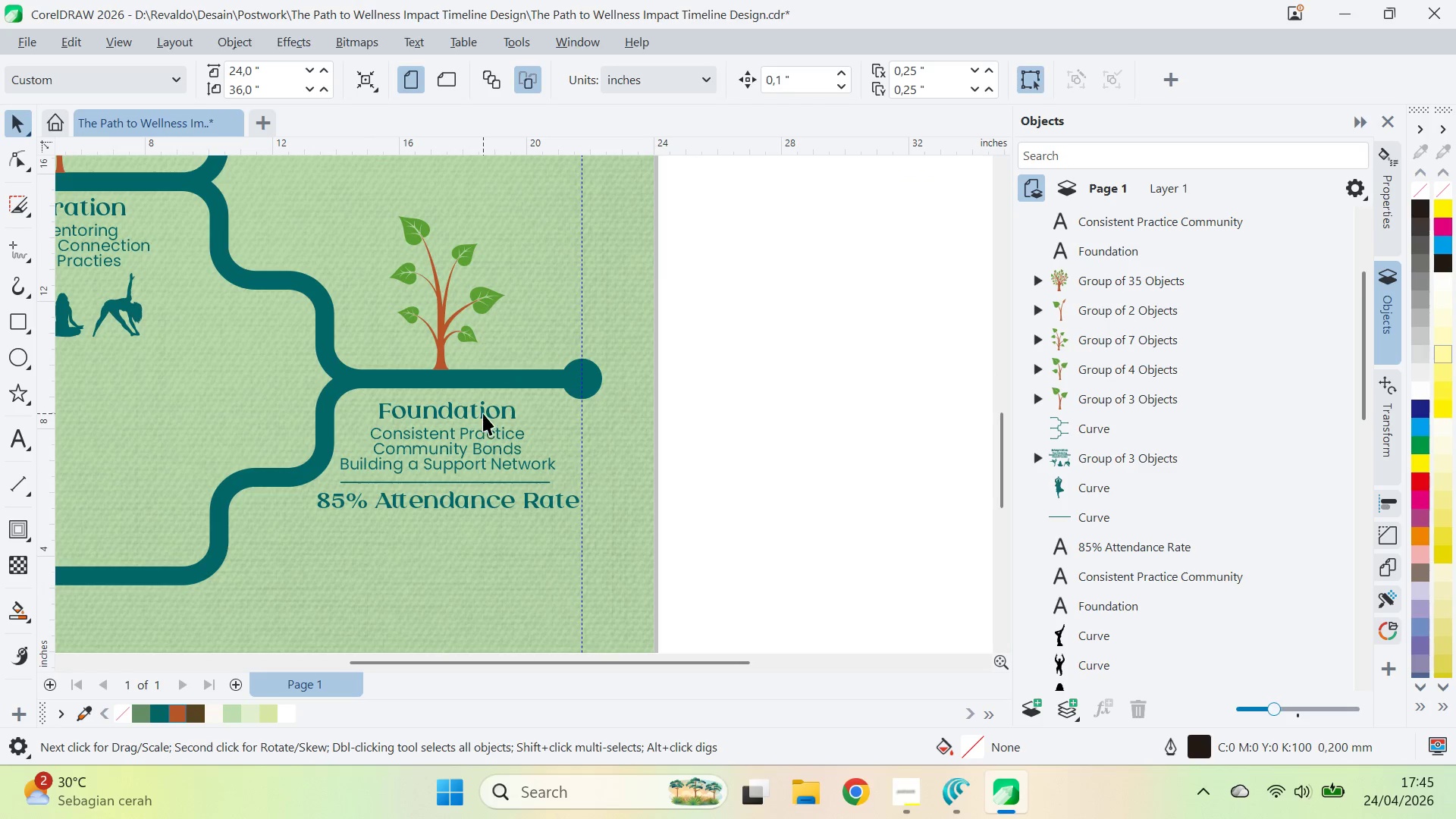 
left_click([483, 413])
 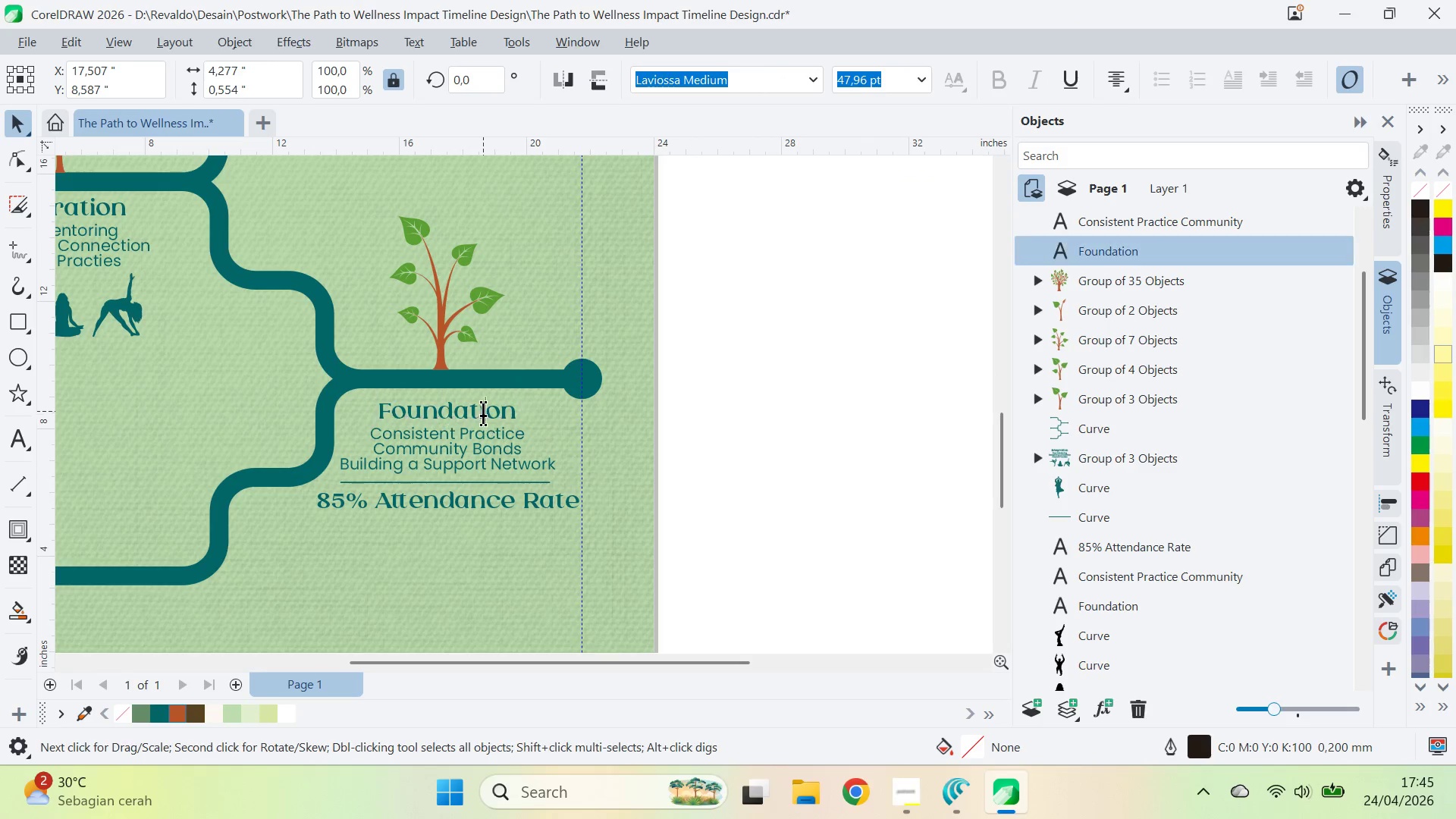 
key(Control+A)
 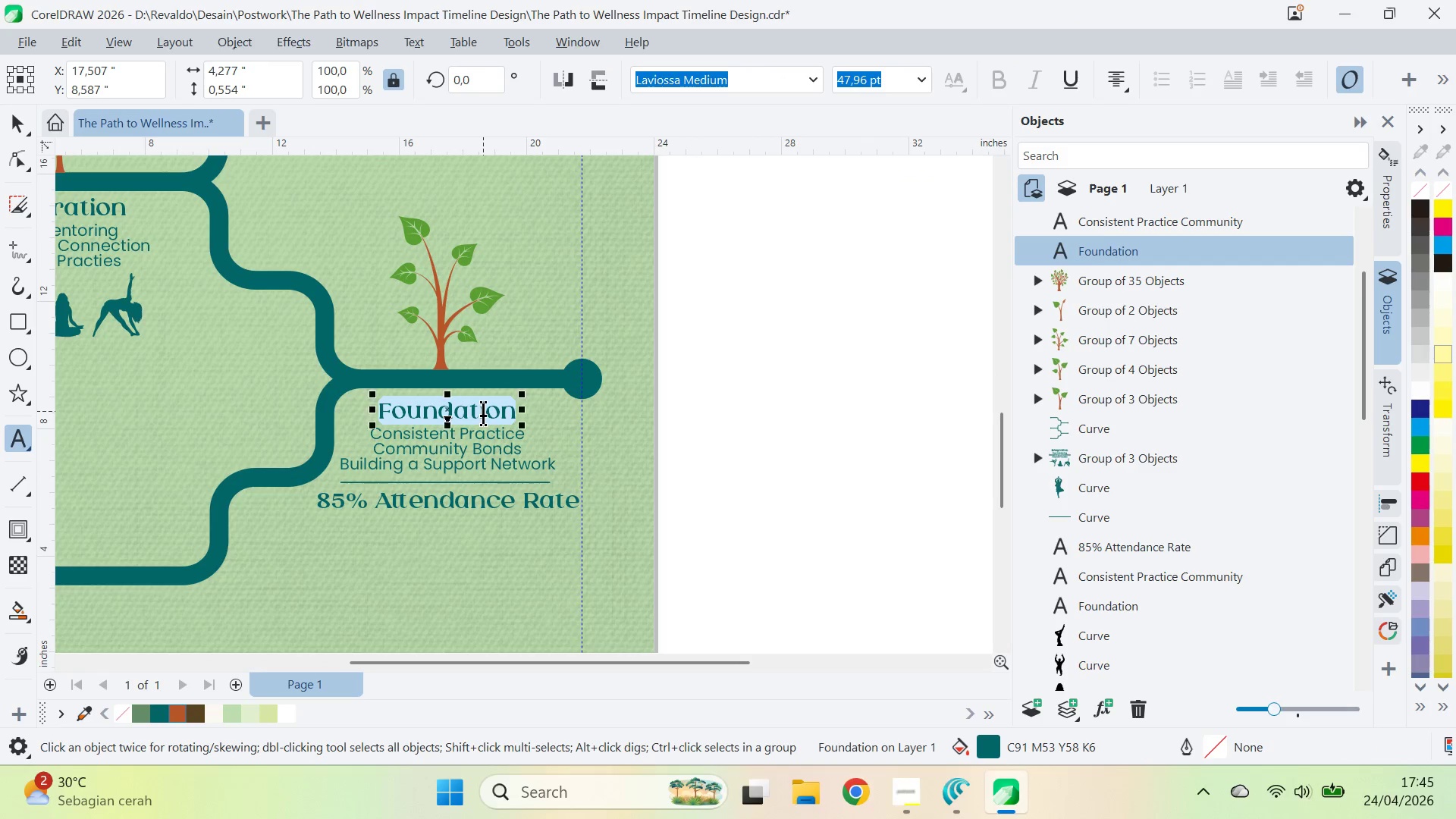 
key(Control+V)
 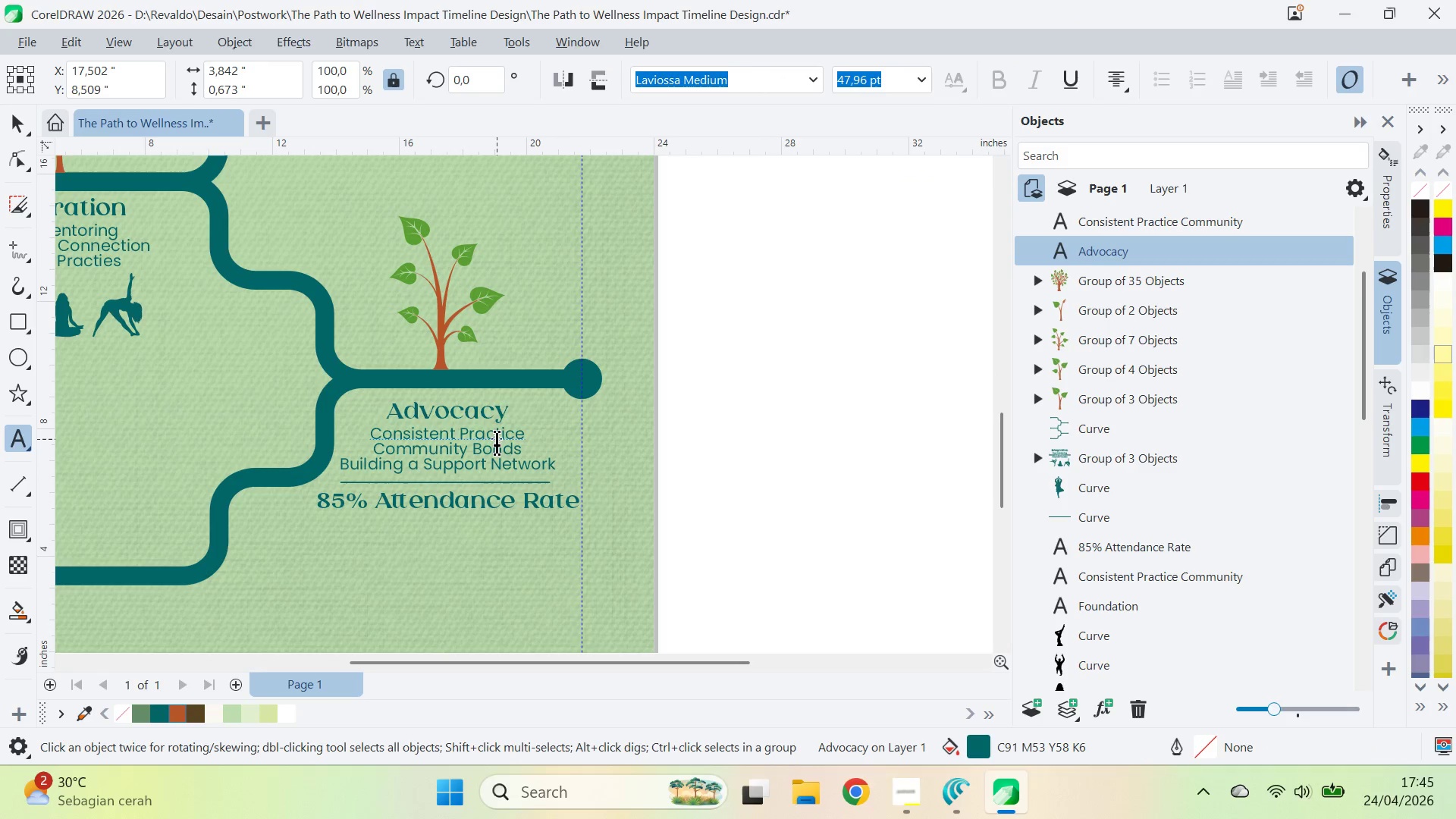 
key(Control+ControlLeft)
 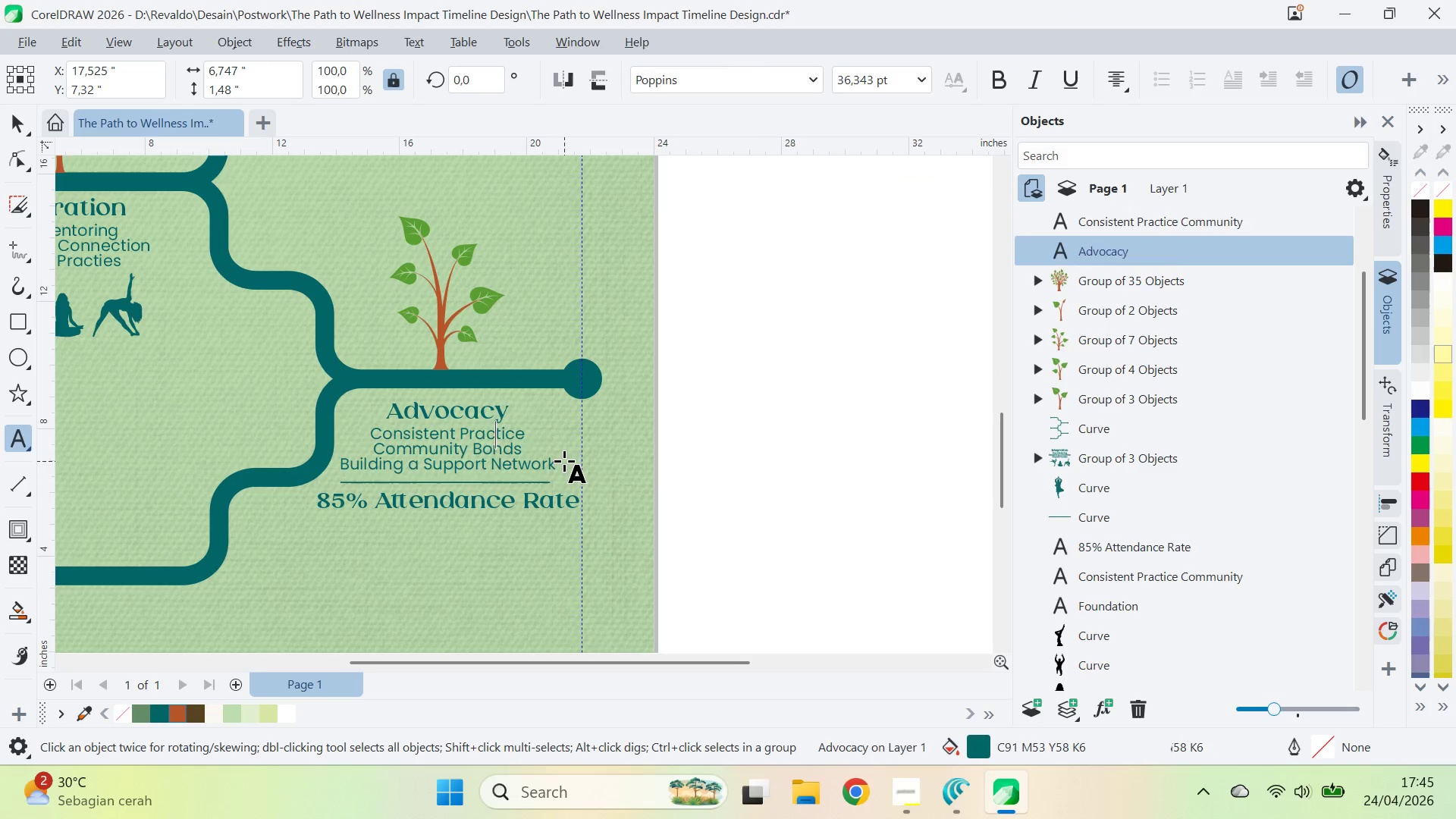 
key(Control+A)
 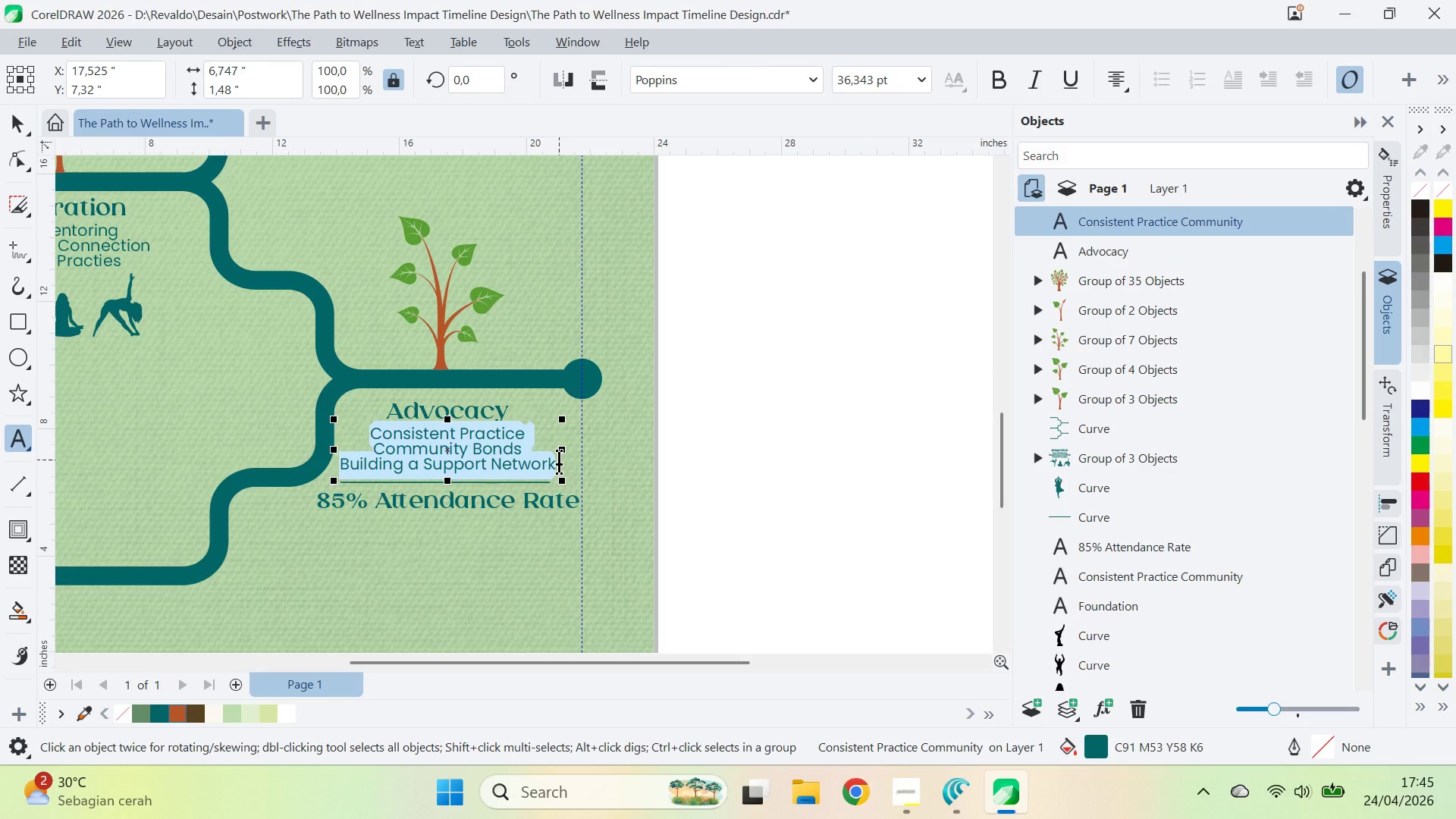 
hold_key(key=ShiftRight, duration=0.31)
 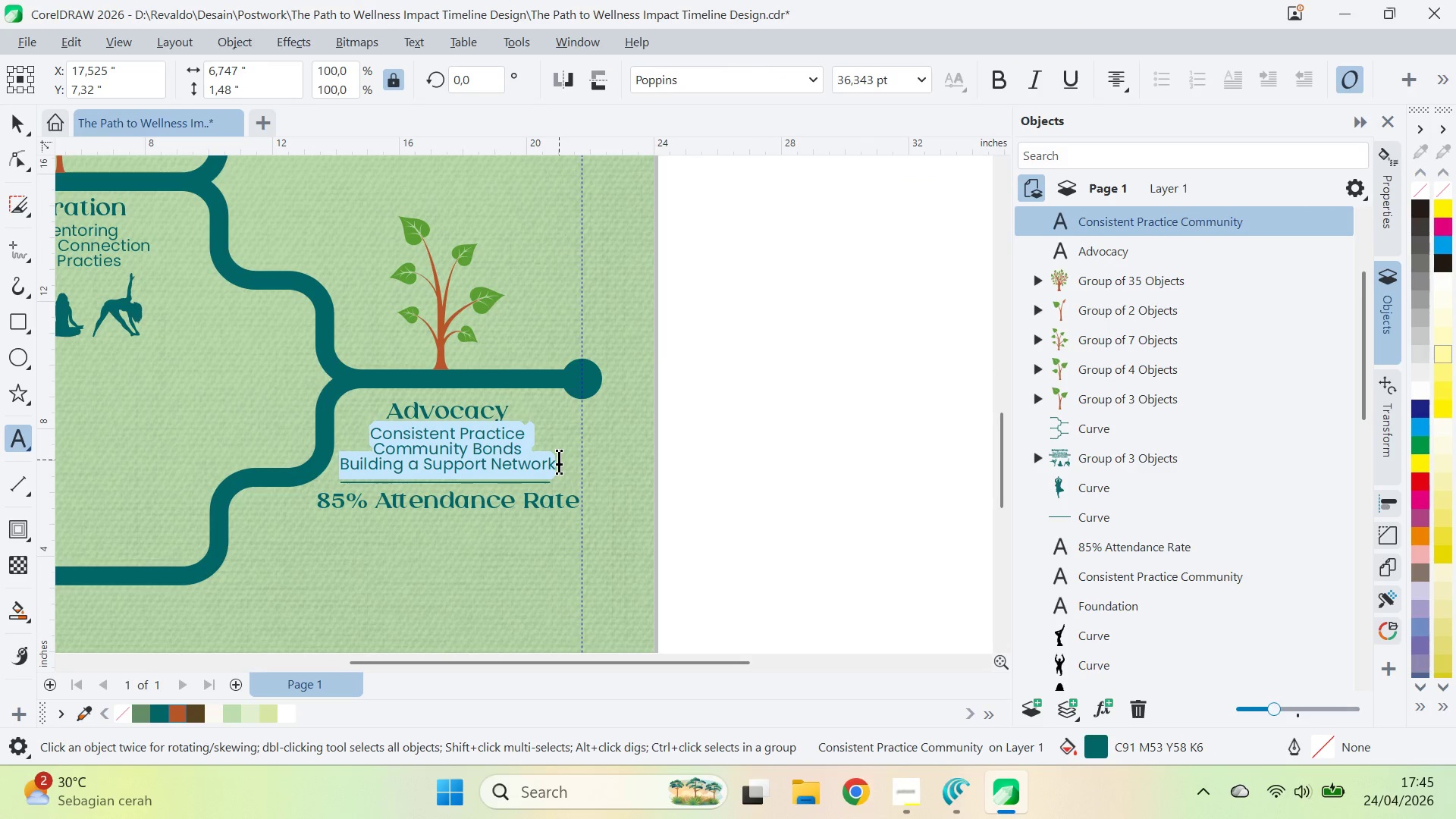 
type(Outreach *&)
key(Backspace)
key(Backspace)
type(& Awareness)
 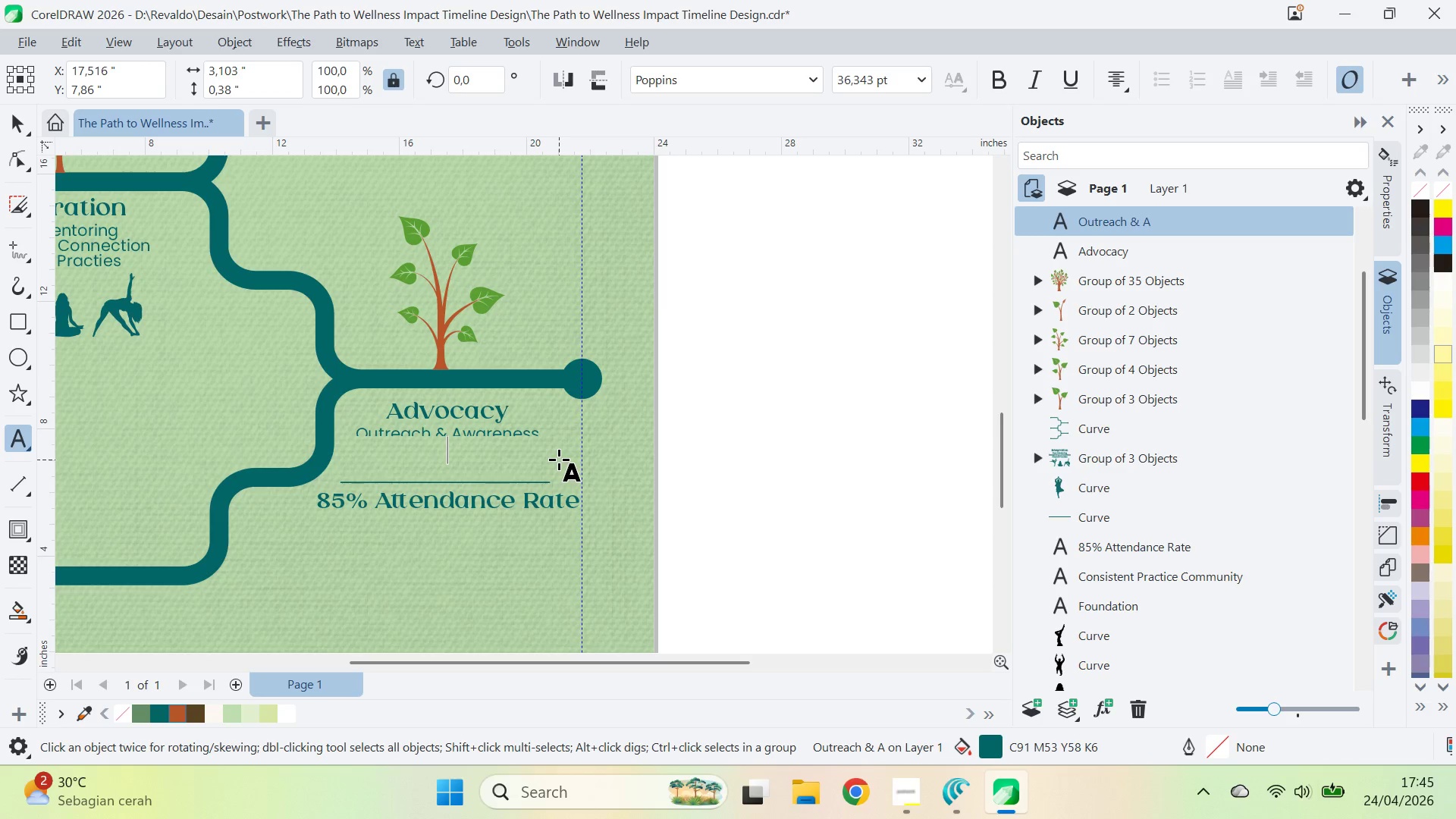 
 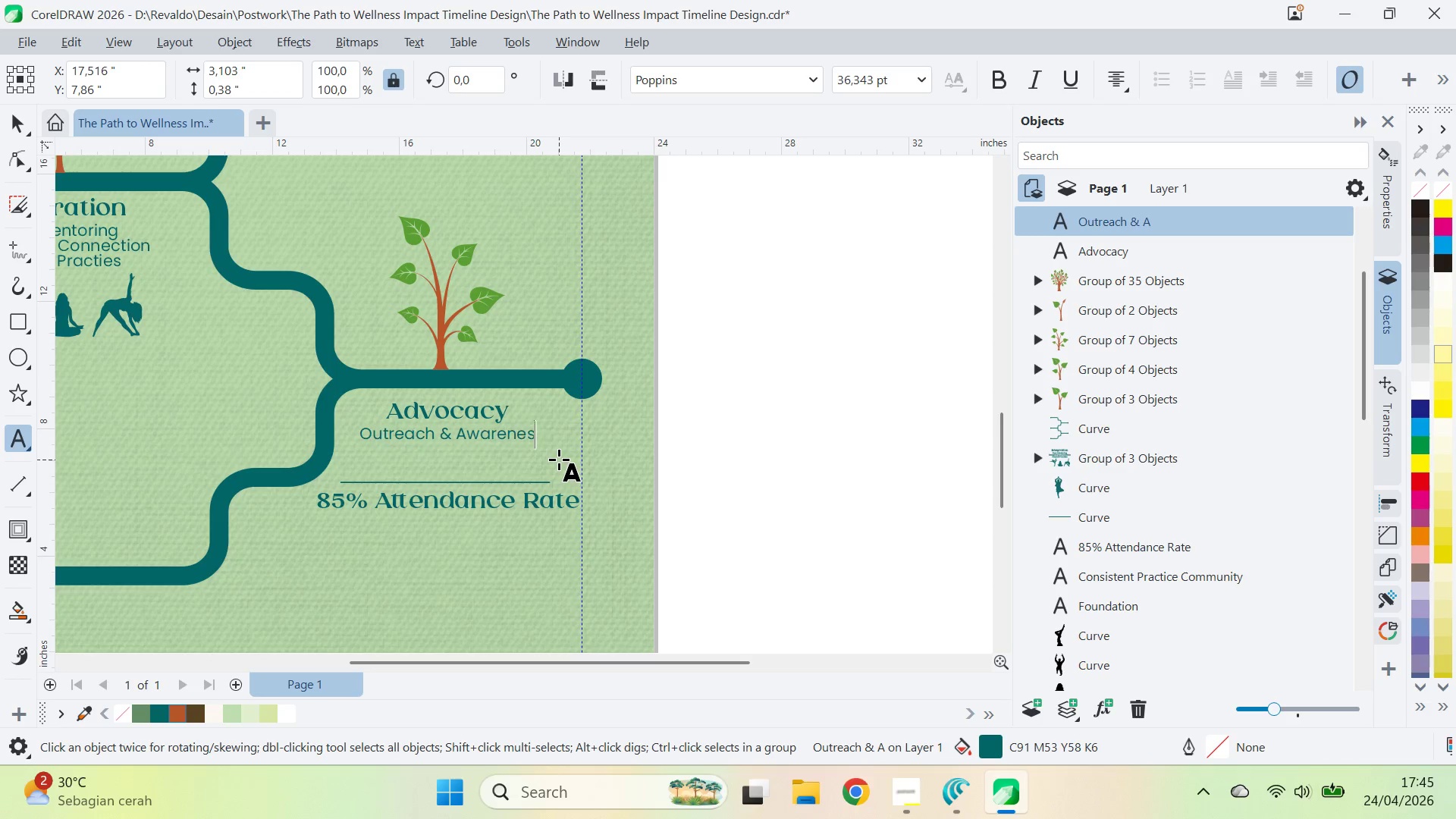 
key(Enter)
 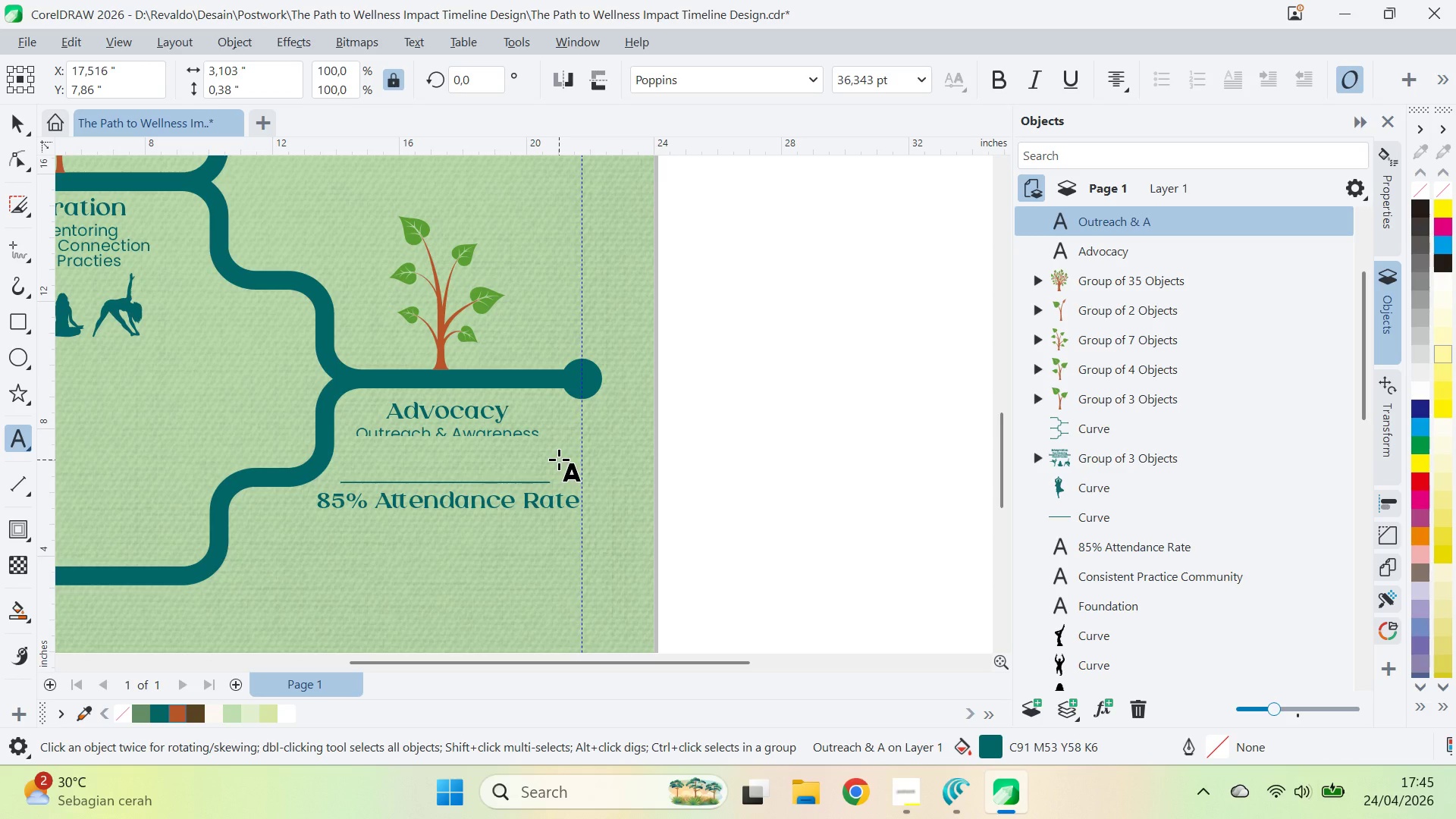 
type(Community Advocate)
 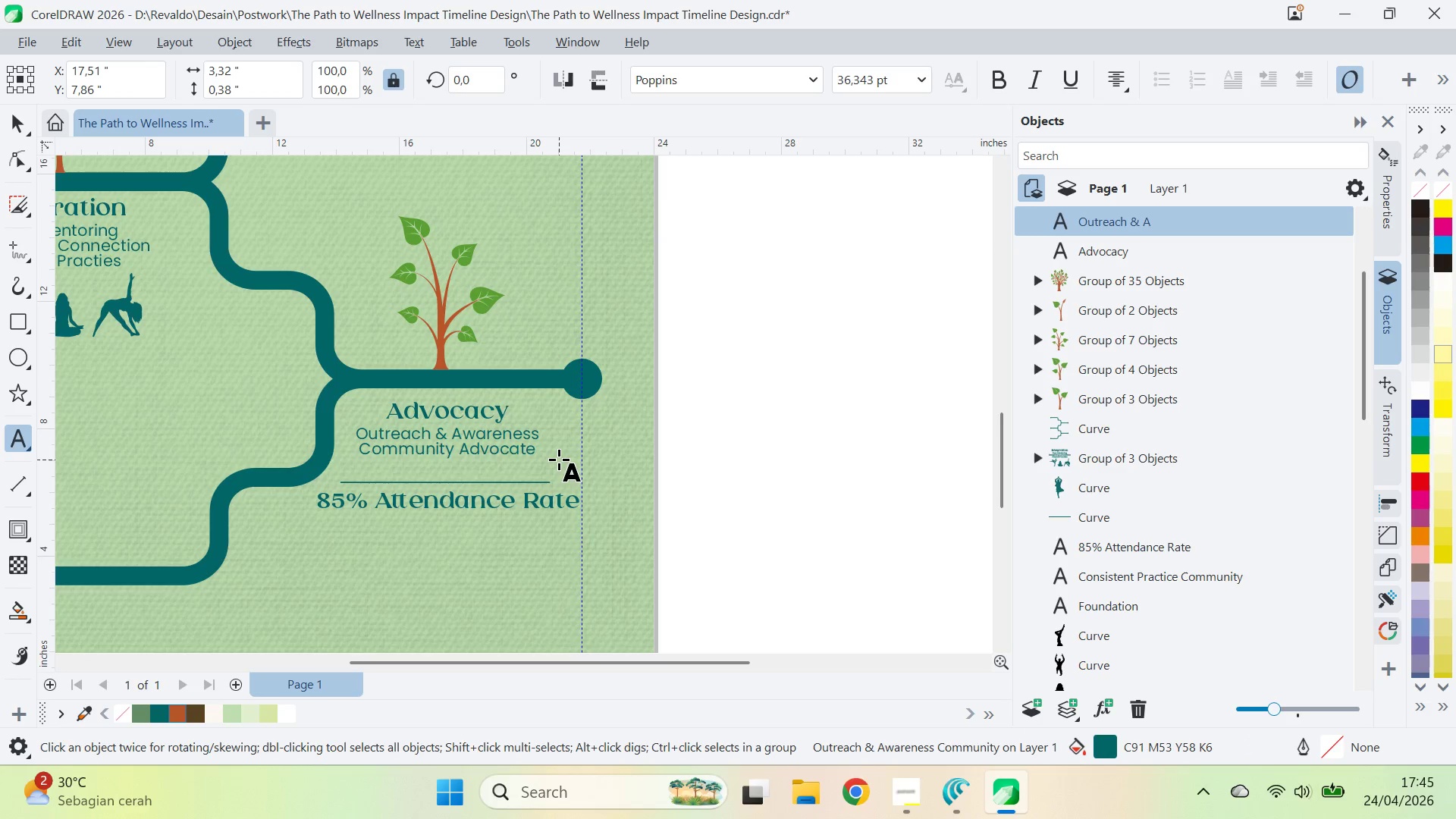 
key(Enter)
 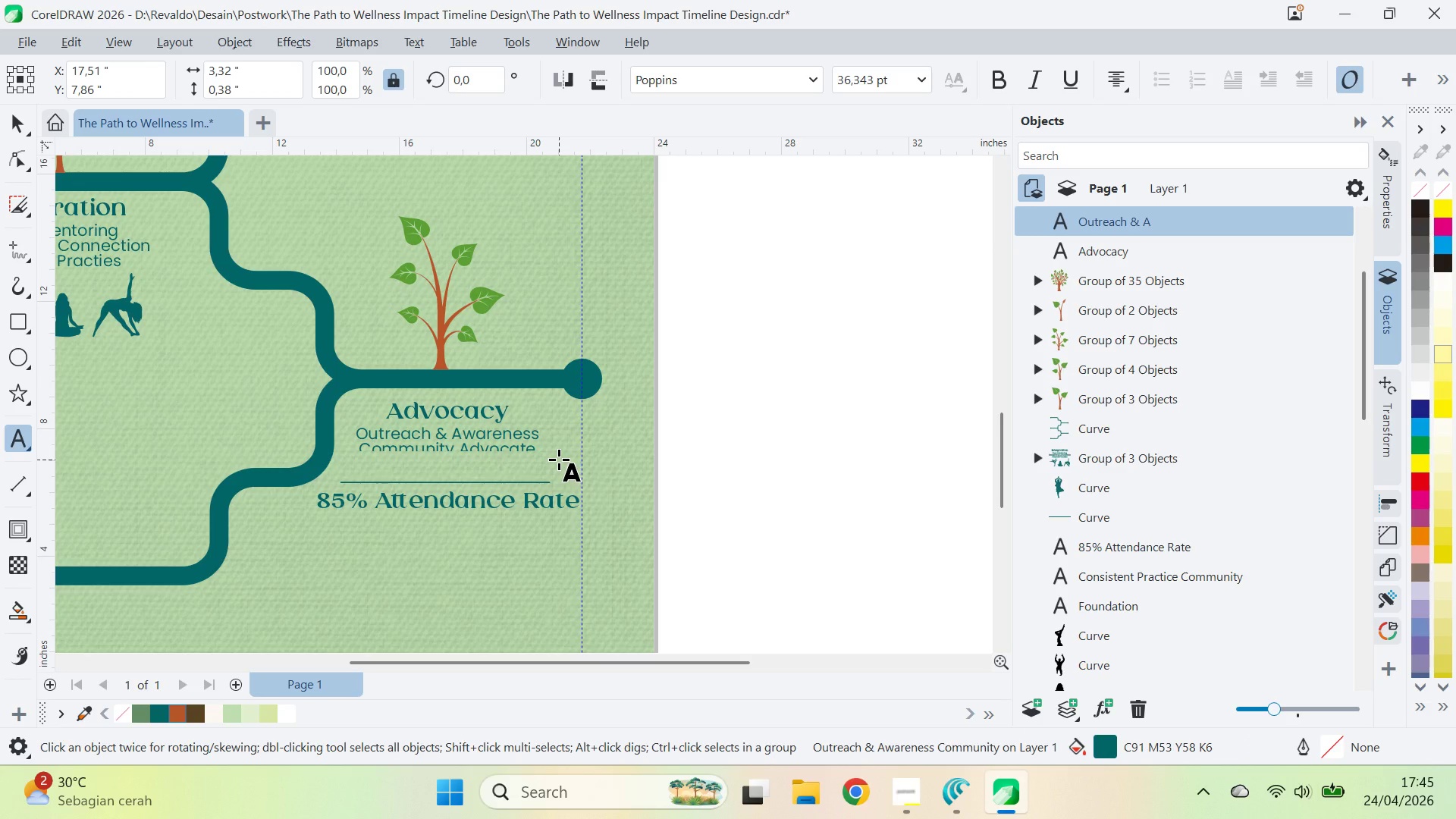 
type(Empowering Other )
key(Backspace)
 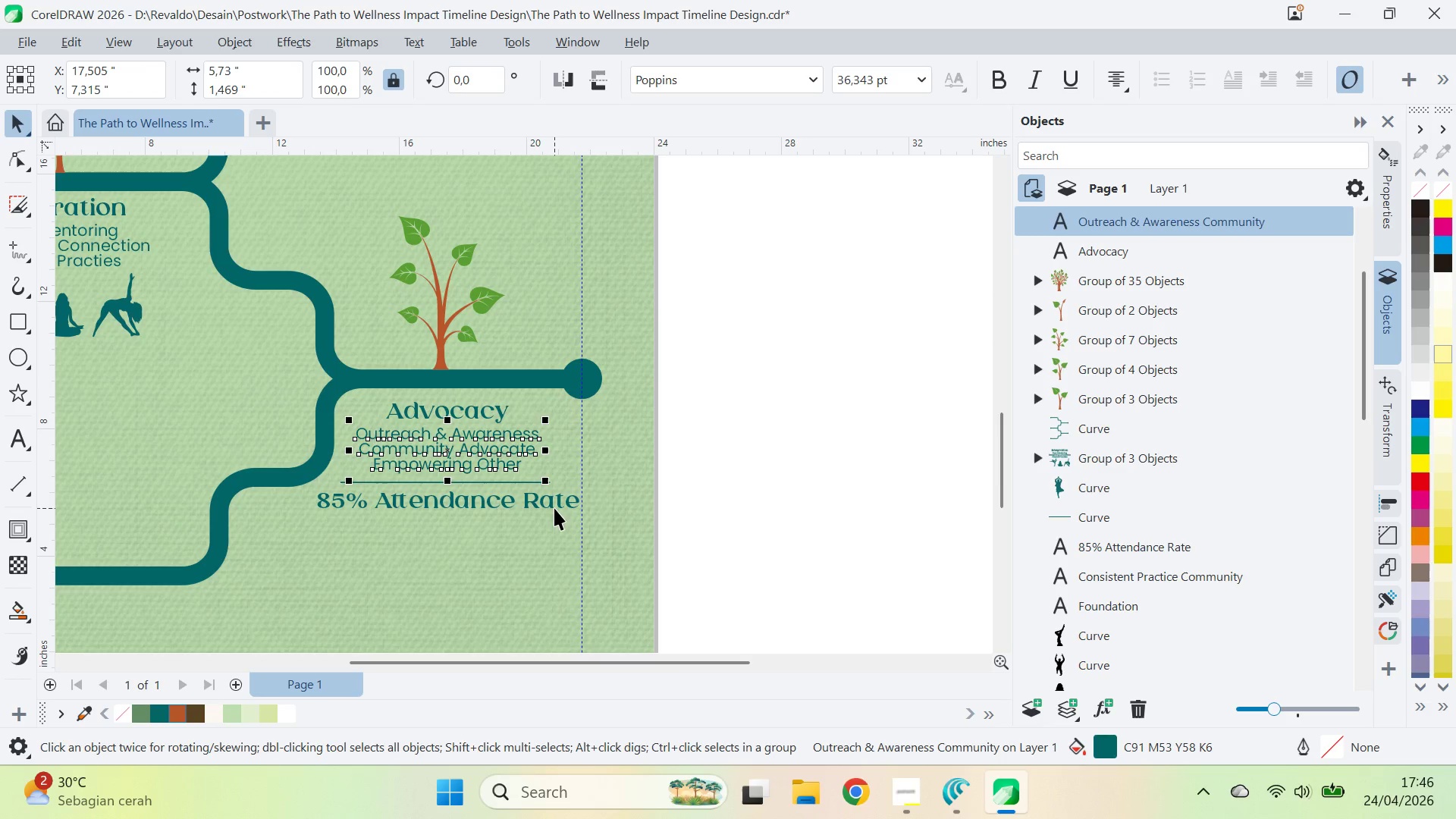 
hold_key(key=ShiftLeft, duration=0.42)
left_click([545, 481])
 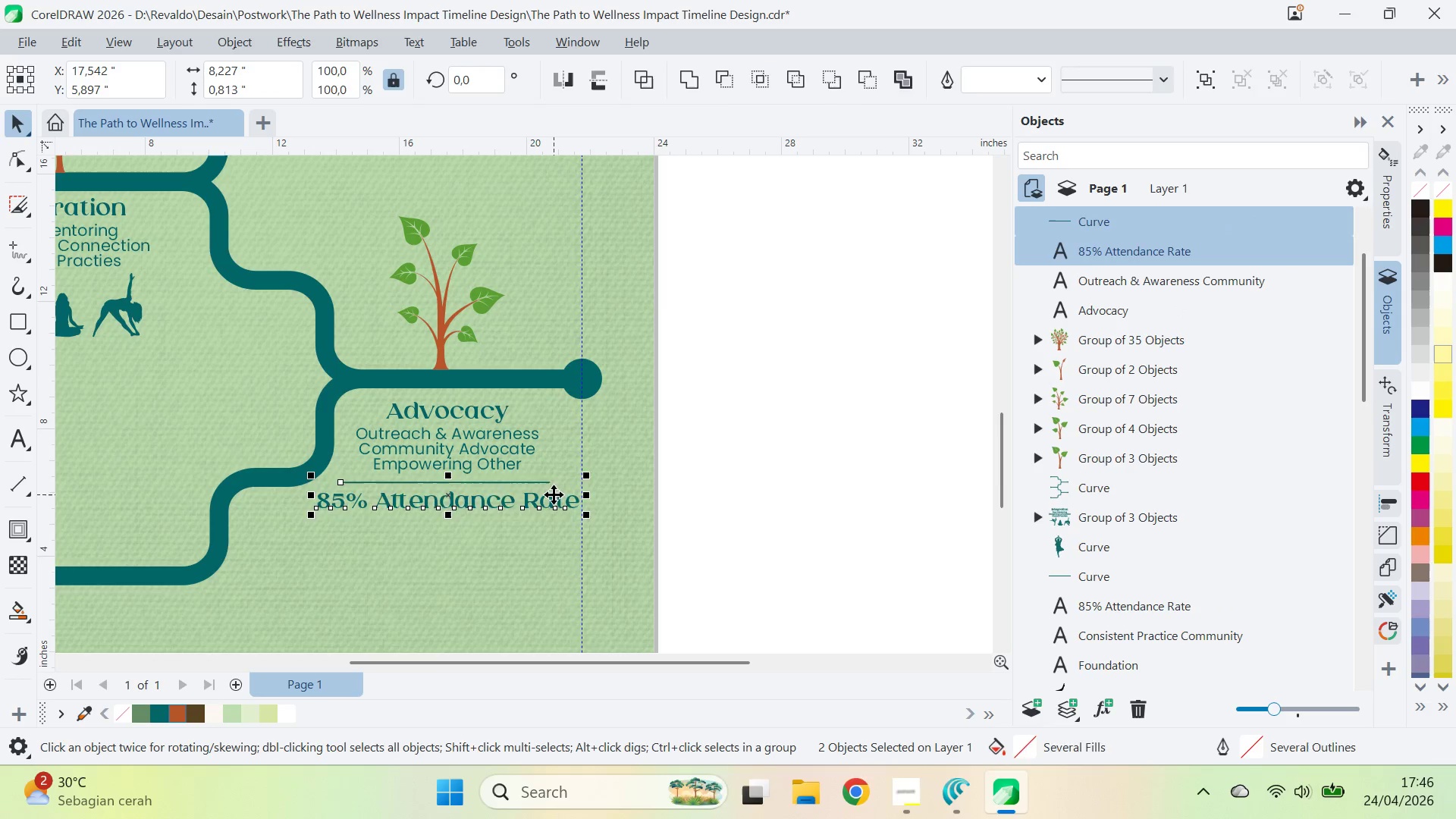 
key(Delete)
 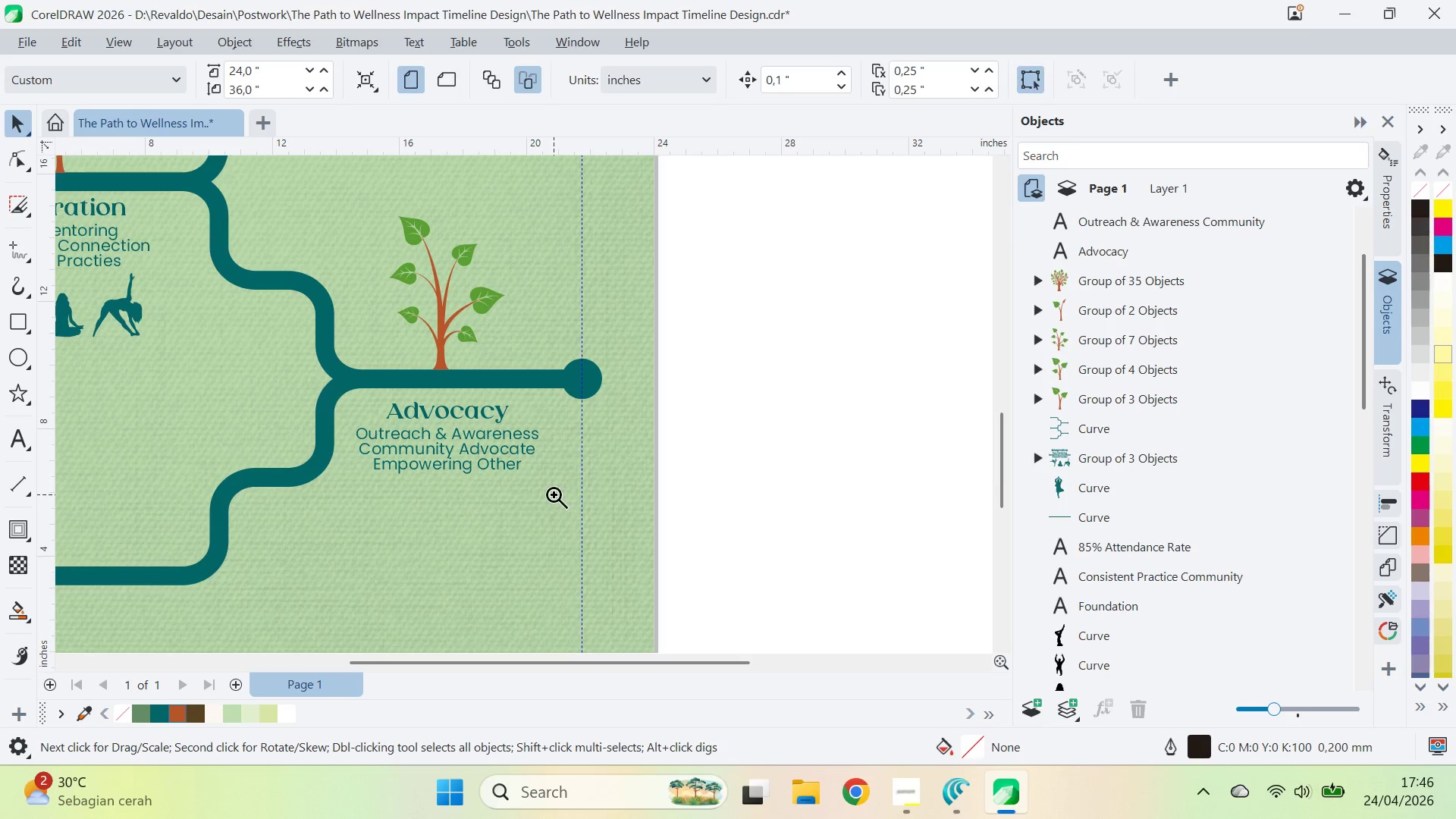 
key(Z)
 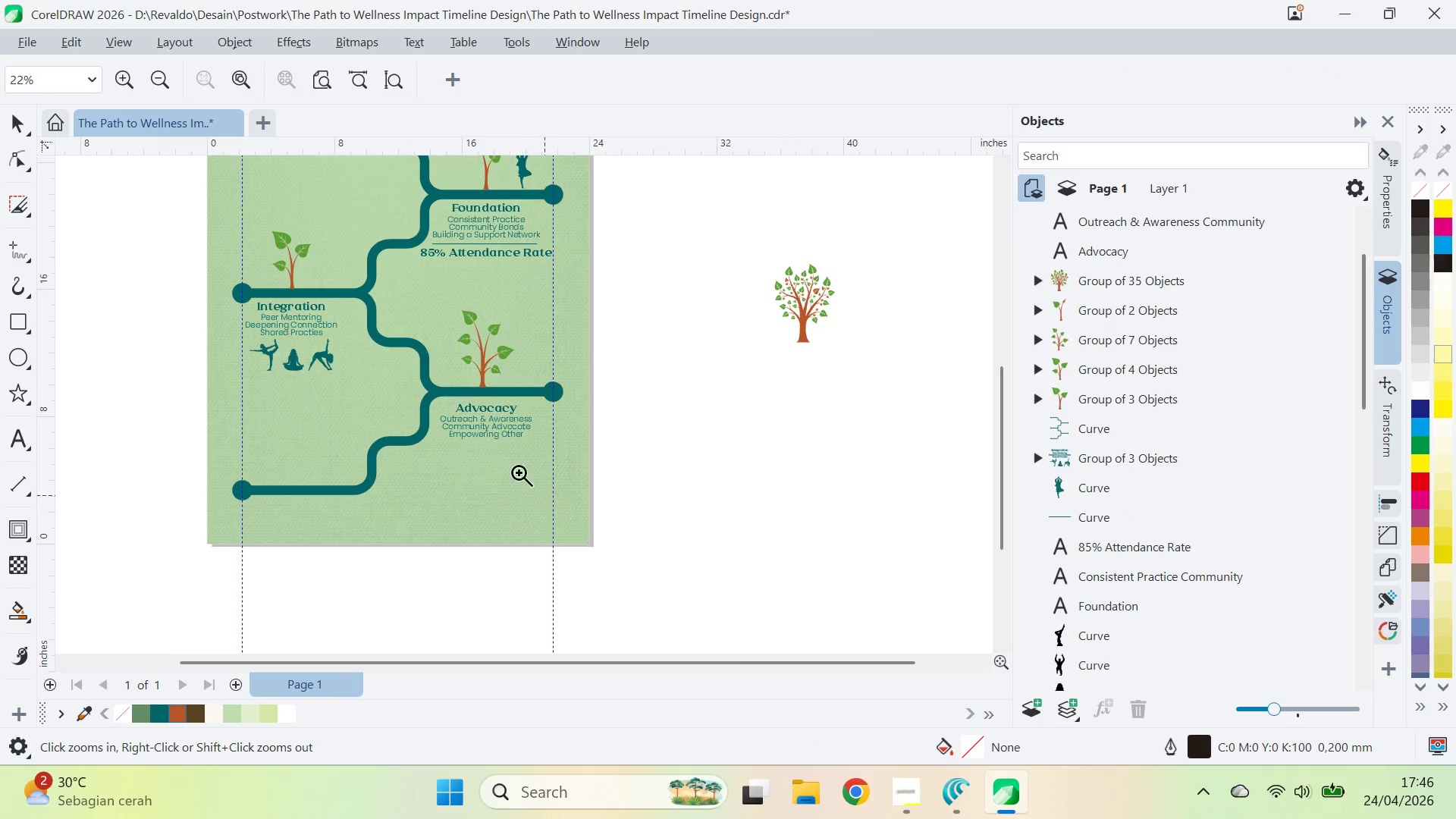 
key(Q)
 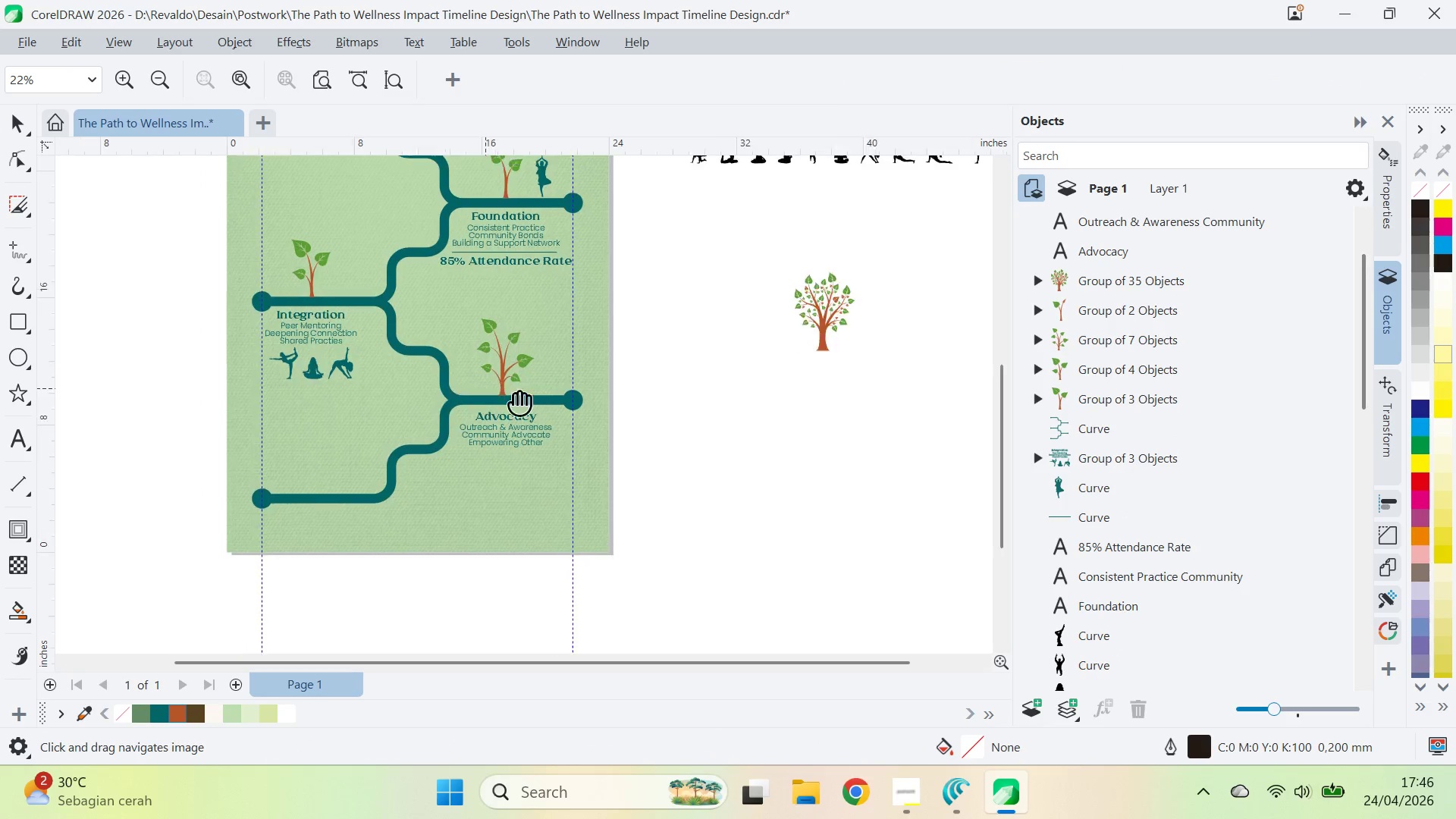 
left_click_drag(start_coordinate=[466, 380], to_coordinate=[559, 448])
 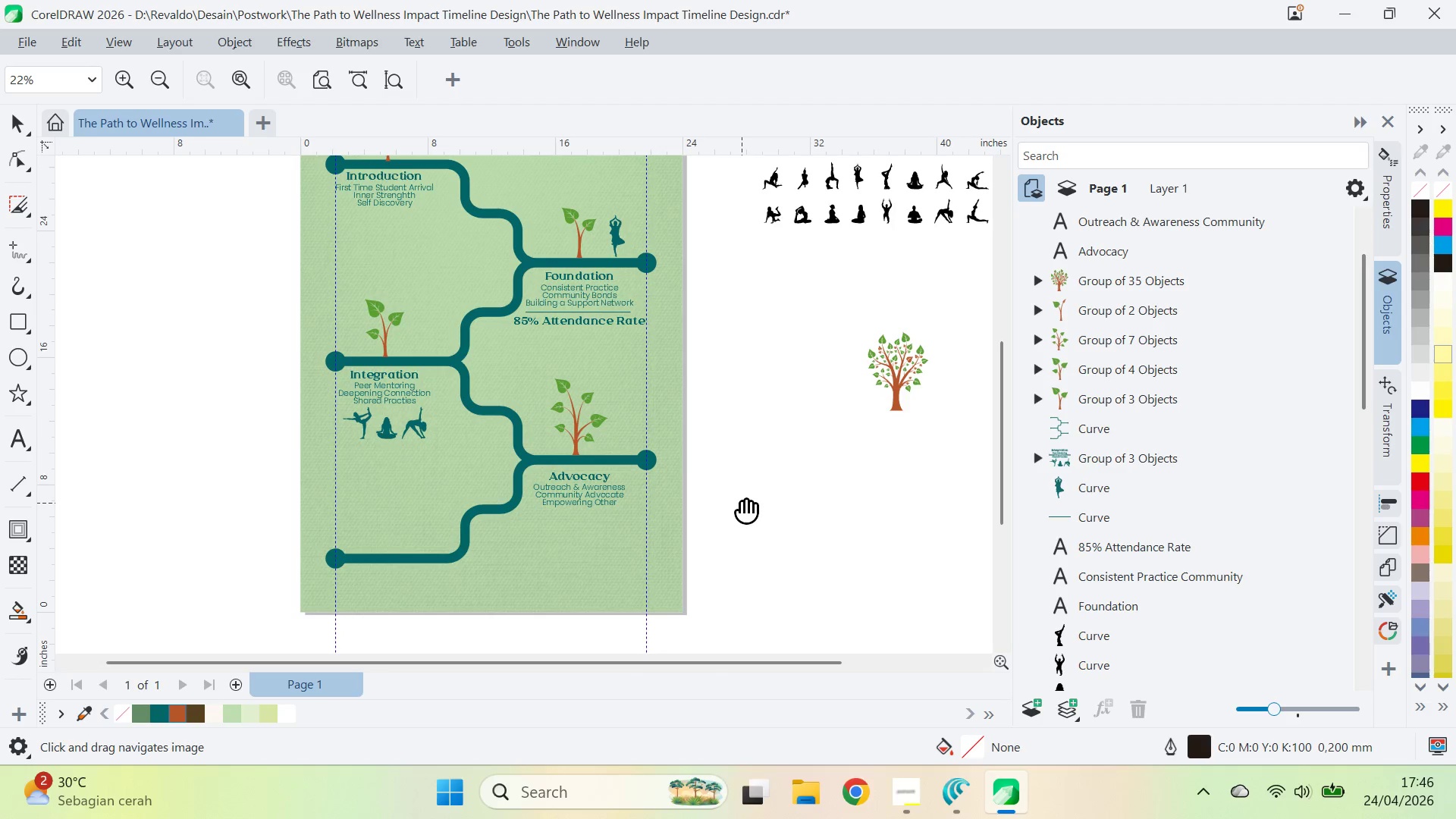 
type(qv)
 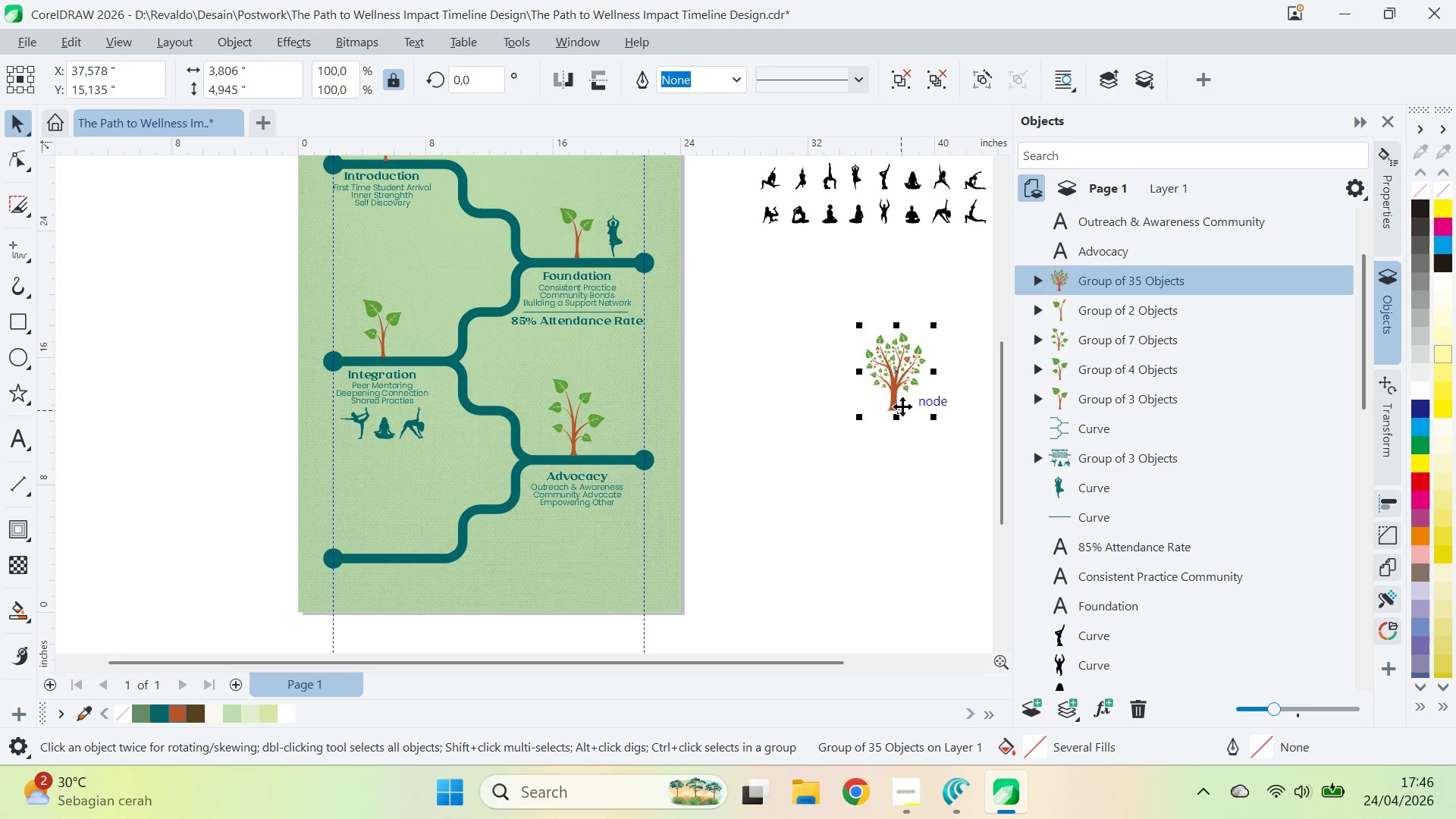 
left_click_drag(start_coordinate=[900, 410], to_coordinate=[395, 549])
 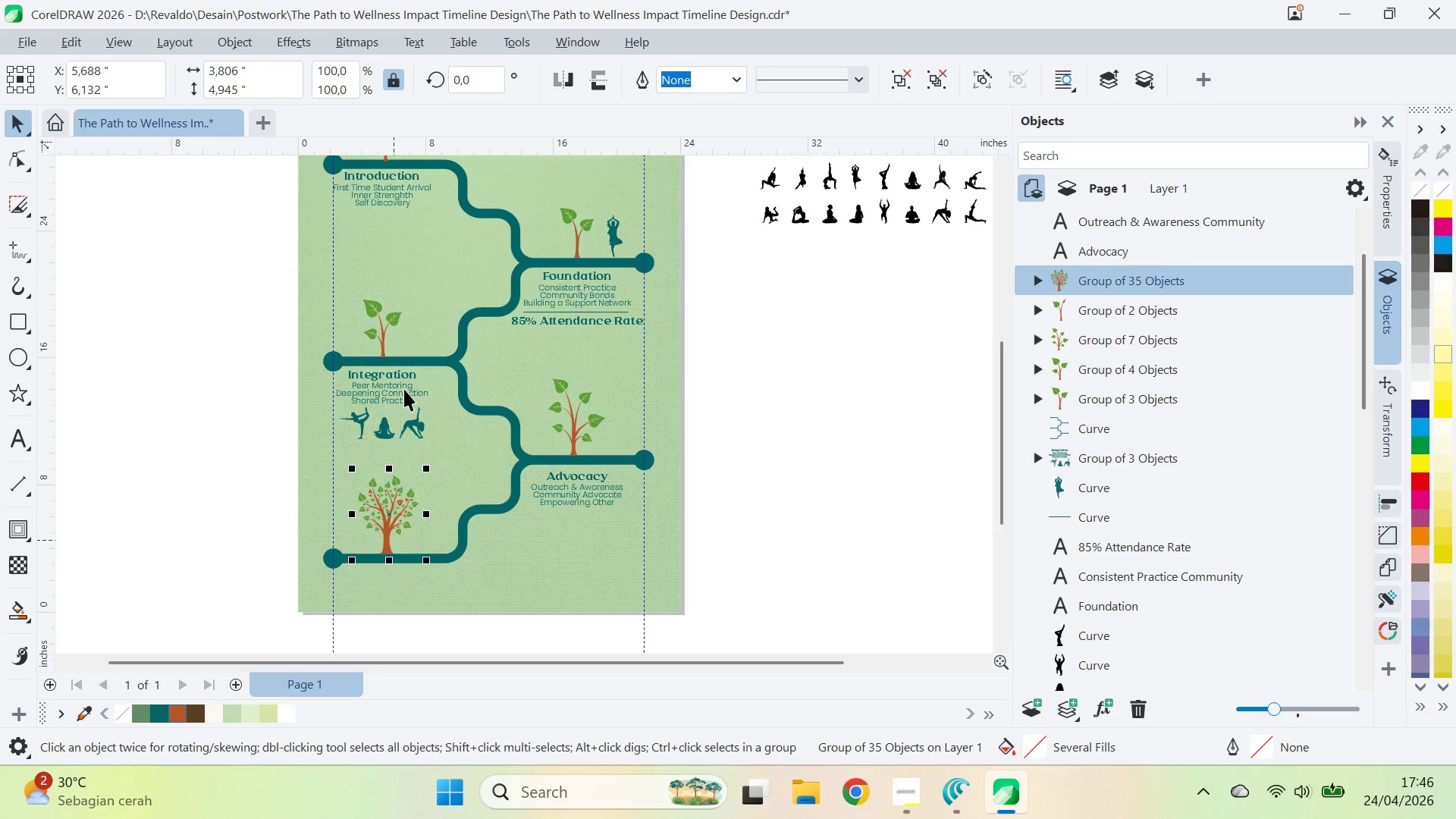 
hold_key(key=ShiftLeft, duration=0.48)
left_click([403, 389])
 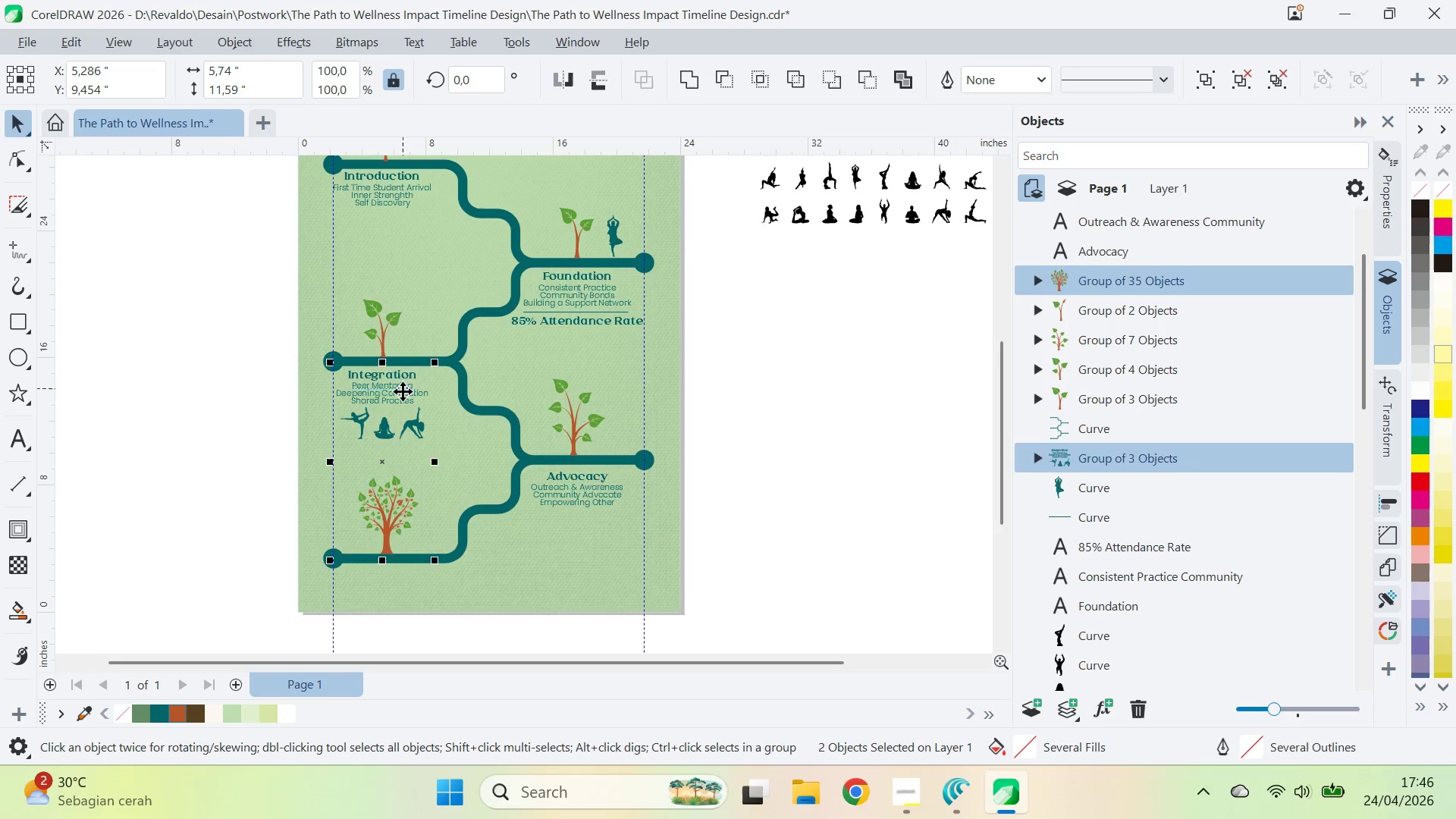 
key(C)
 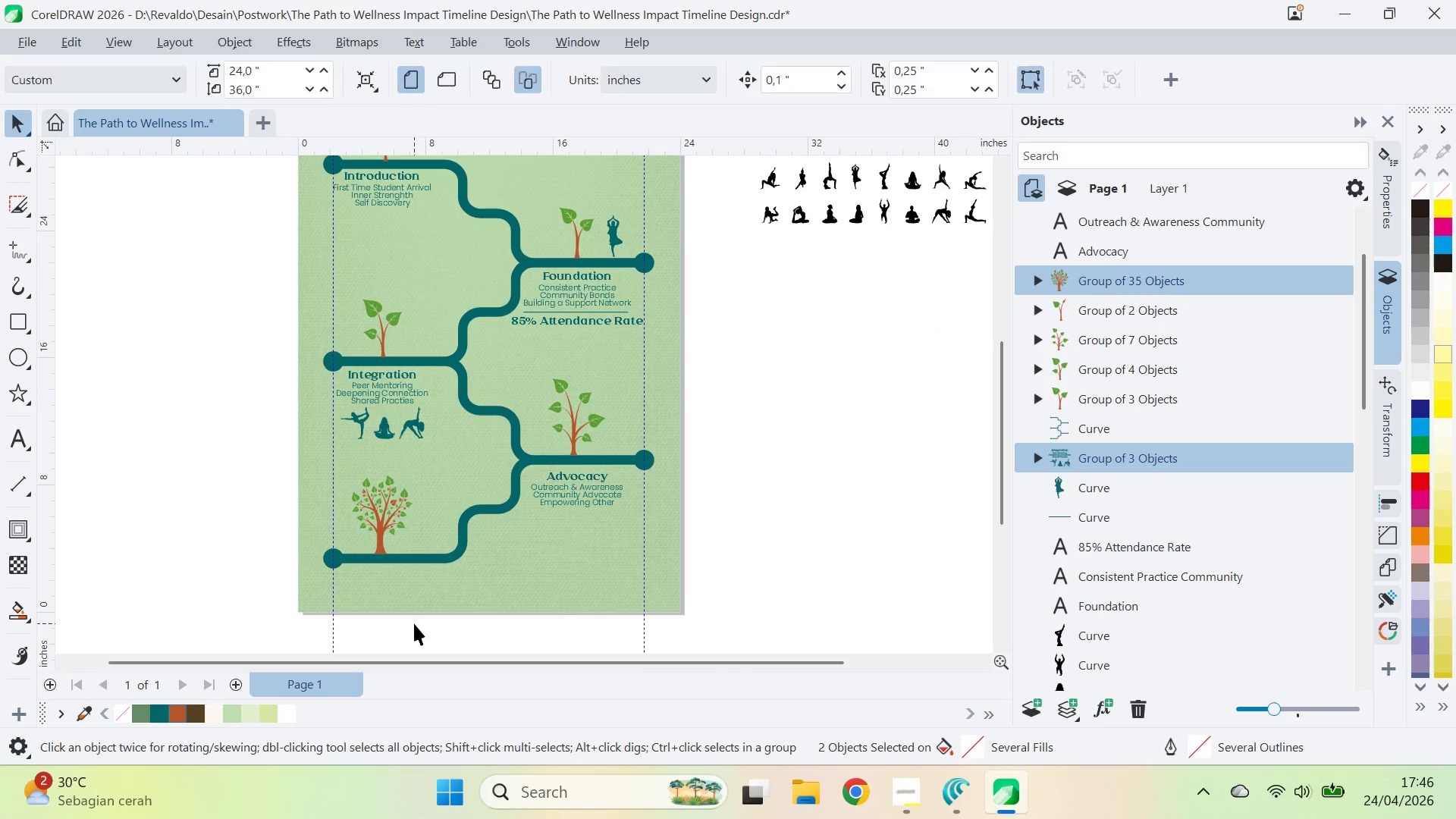 
left_click([387, 515])
 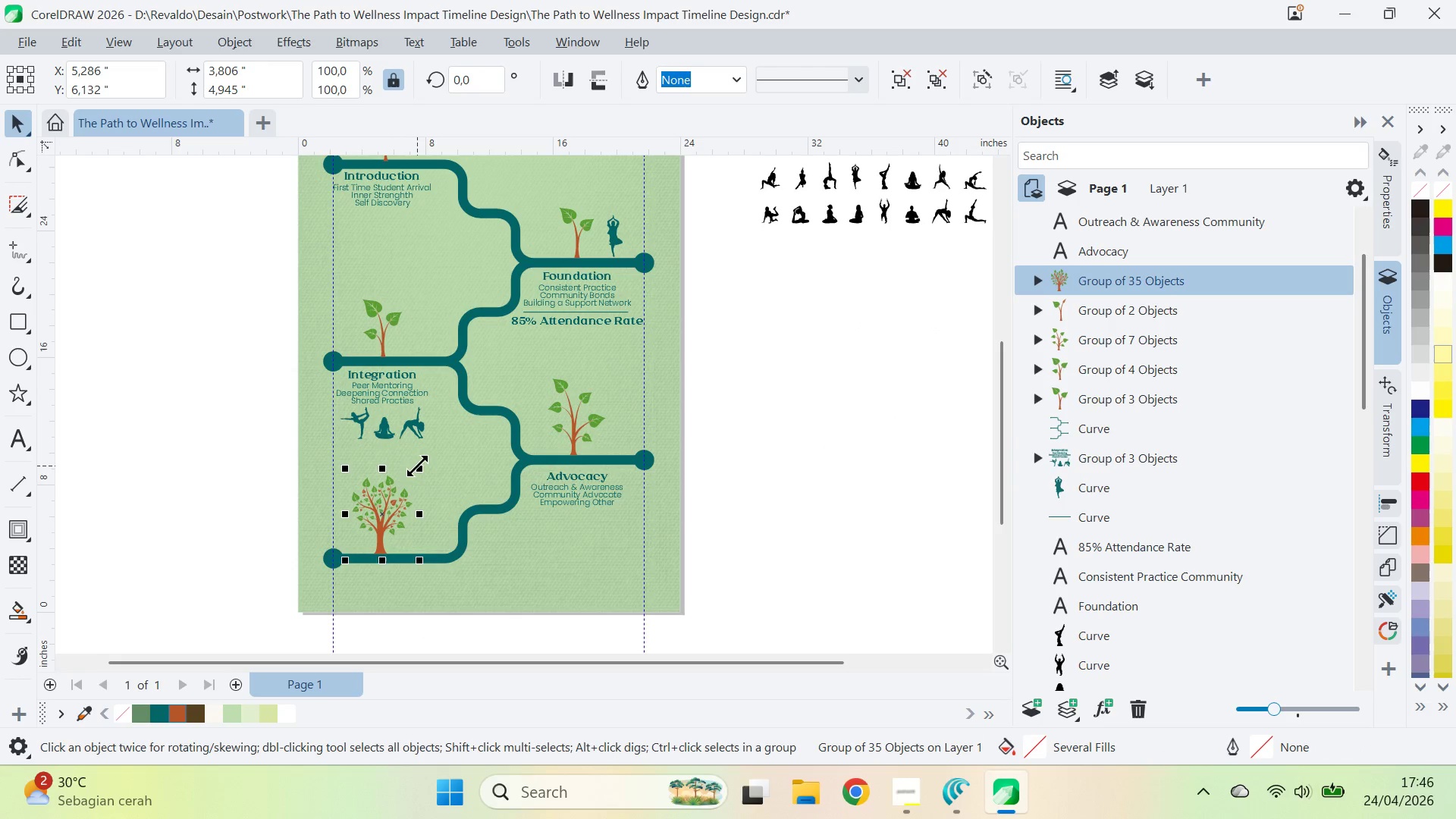 
left_click_drag(start_coordinate=[418, 464], to_coordinate=[471, 438])
 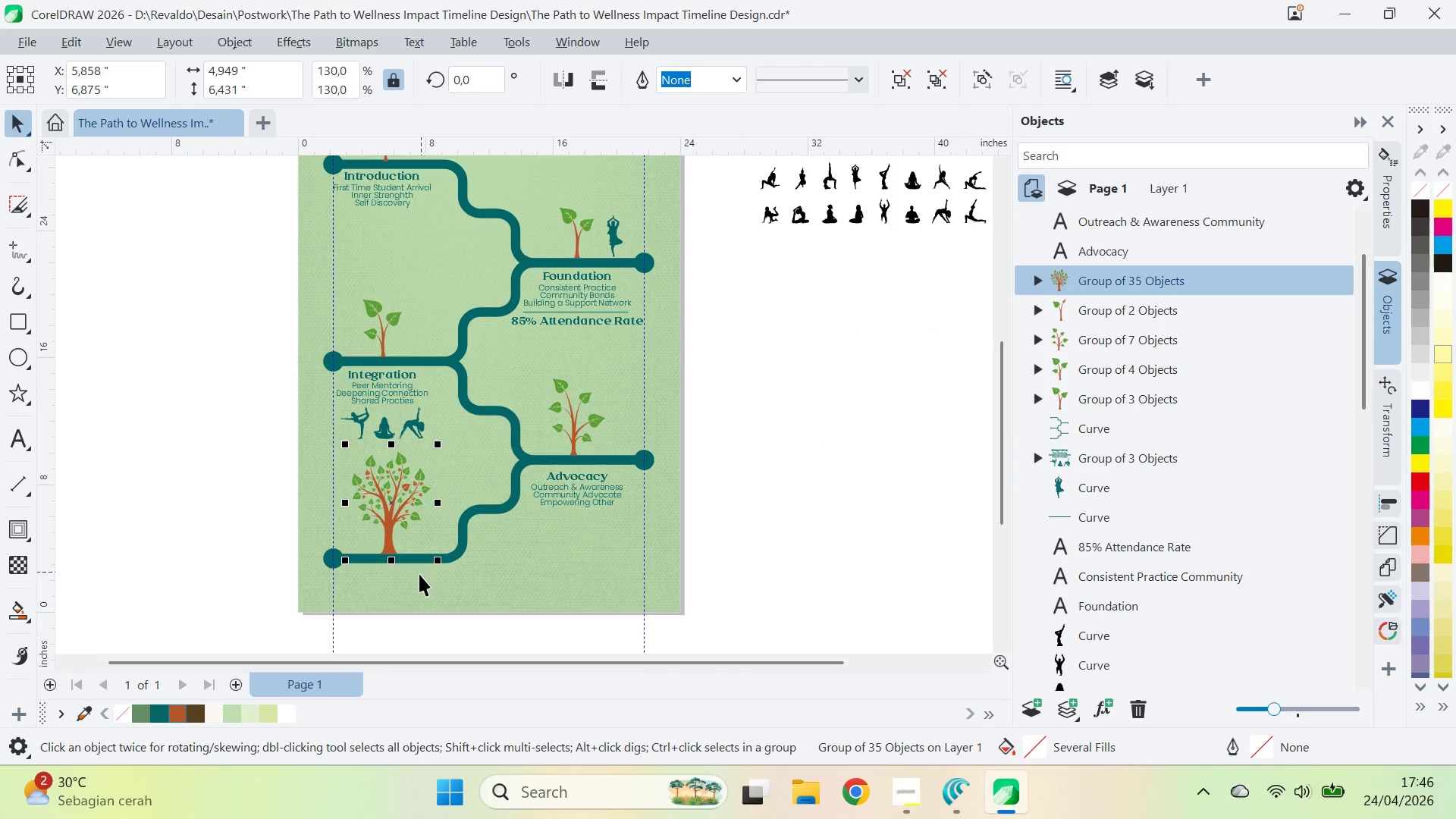 
hold_key(key=ShiftLeft, duration=0.56)
 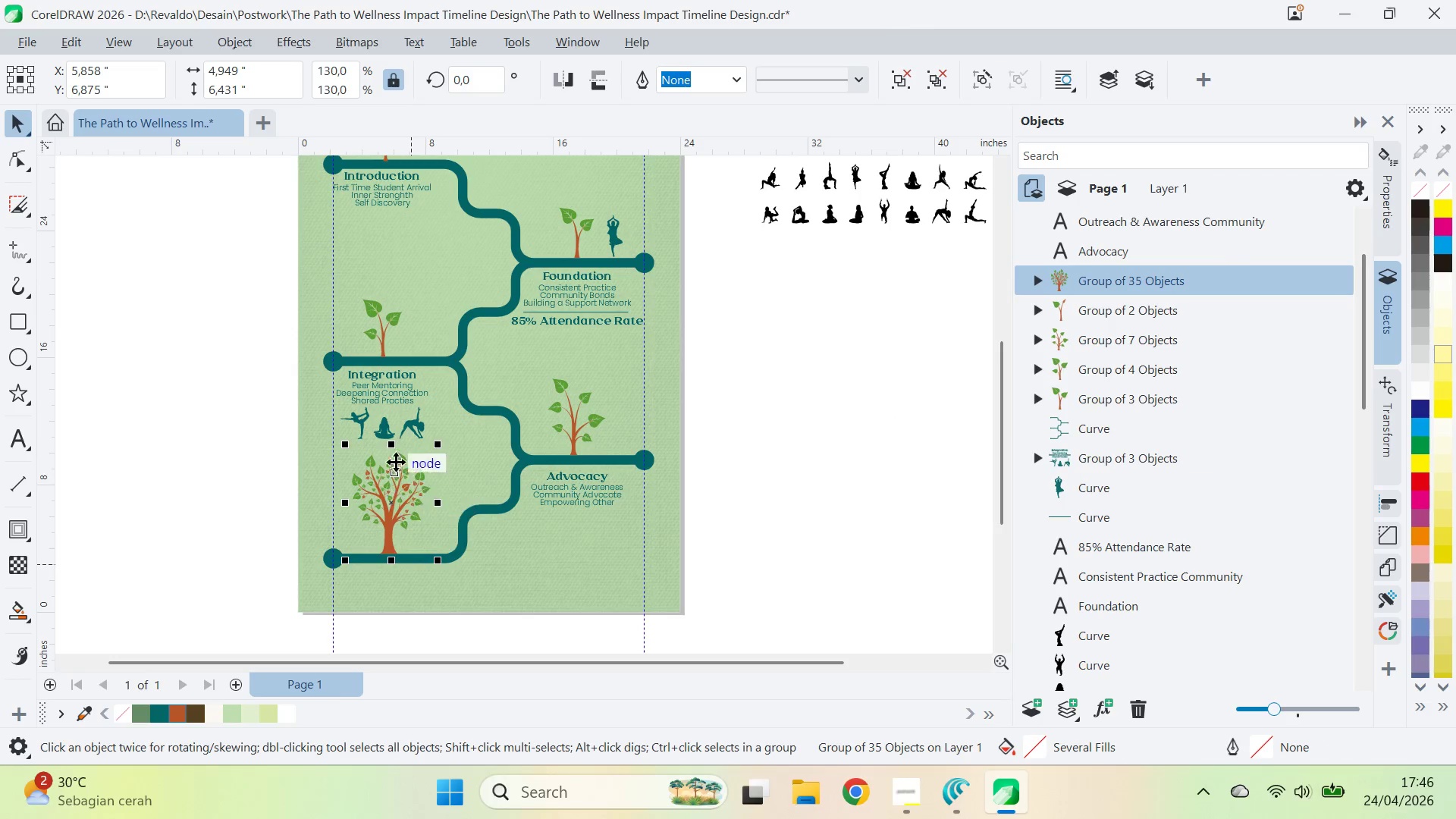 
hold_key(key=ShiftLeft, duration=1.11)
left_click([390, 436])
 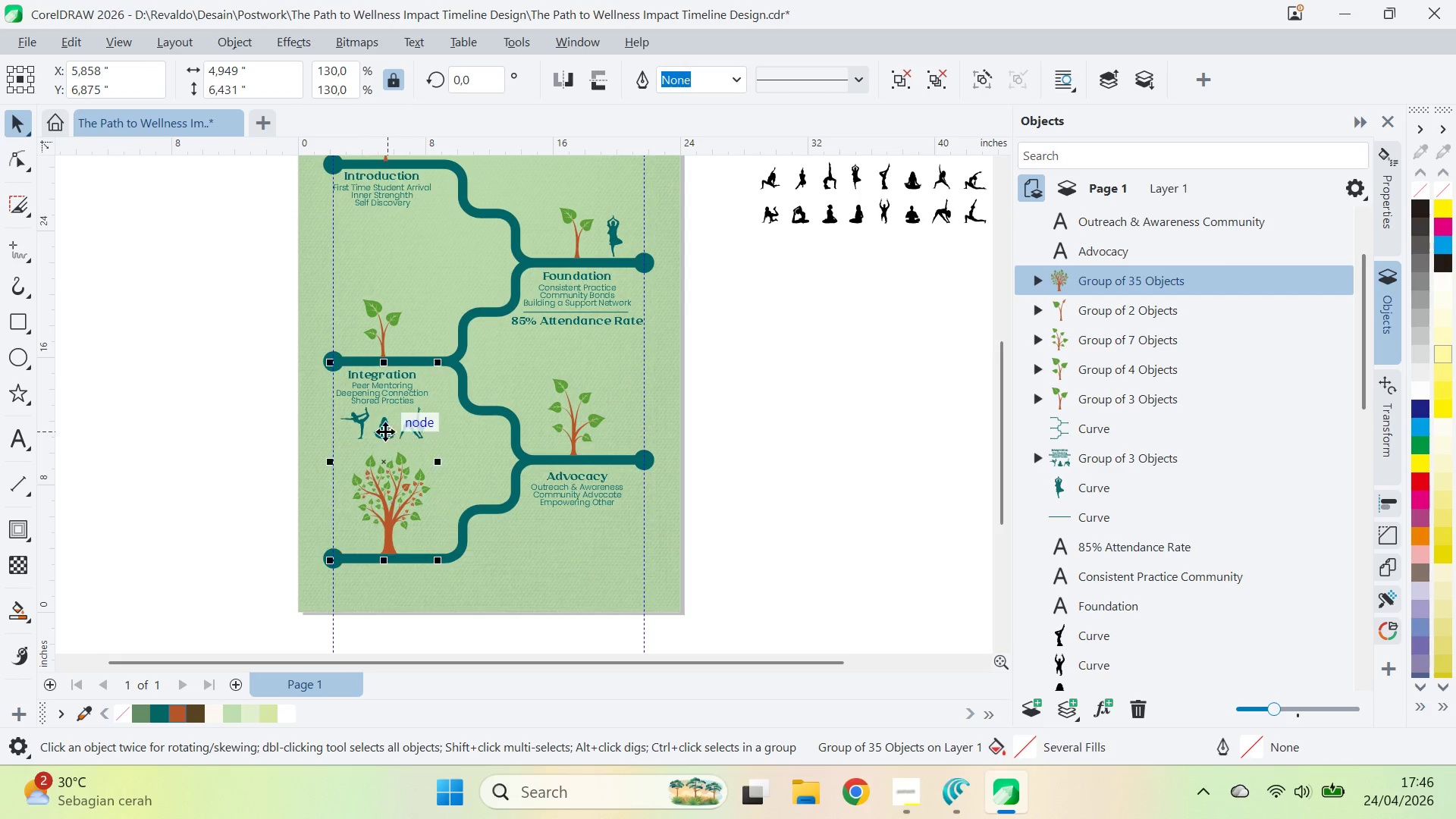 
key(C)
 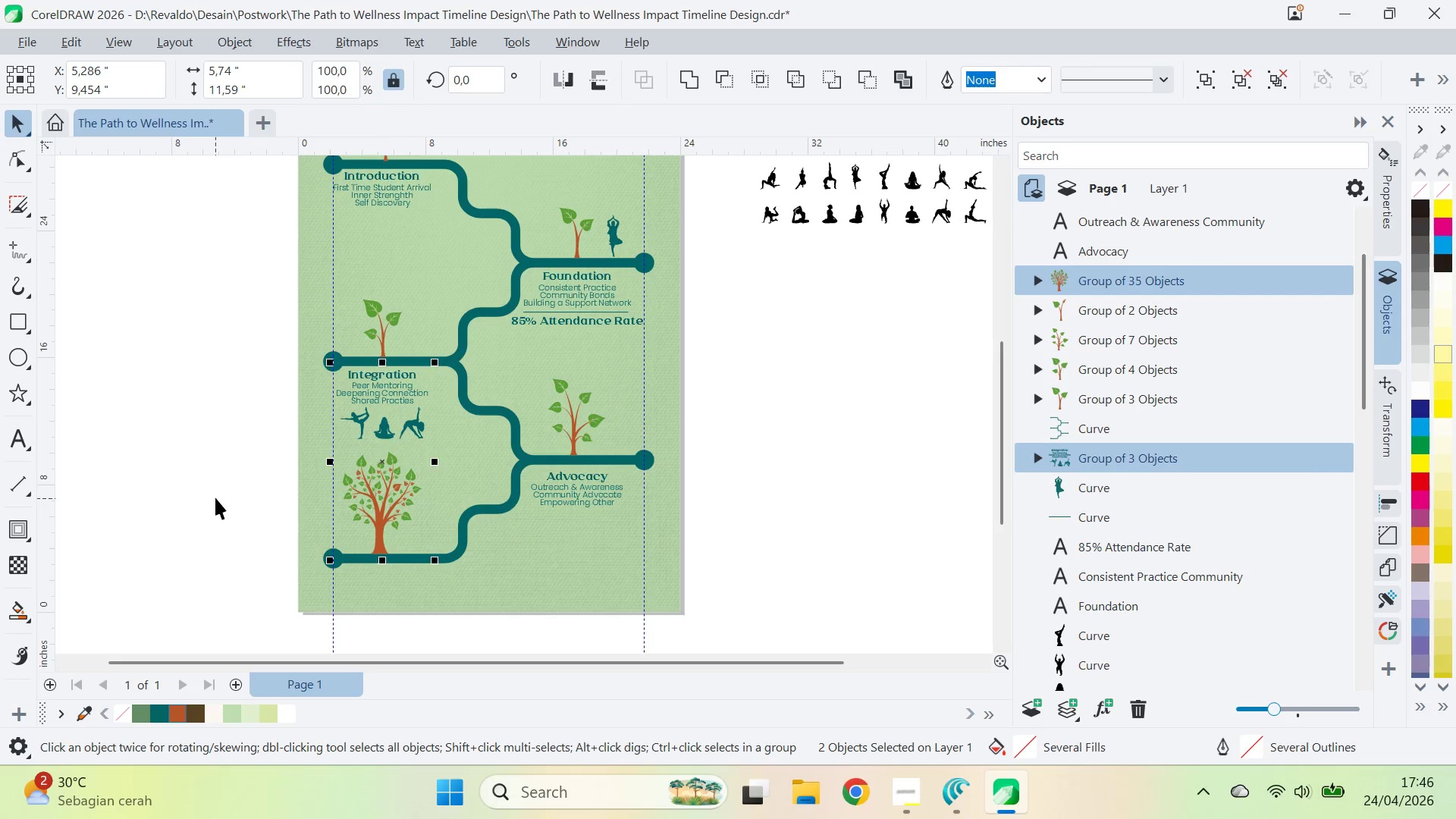 
left_click([215, 497])
 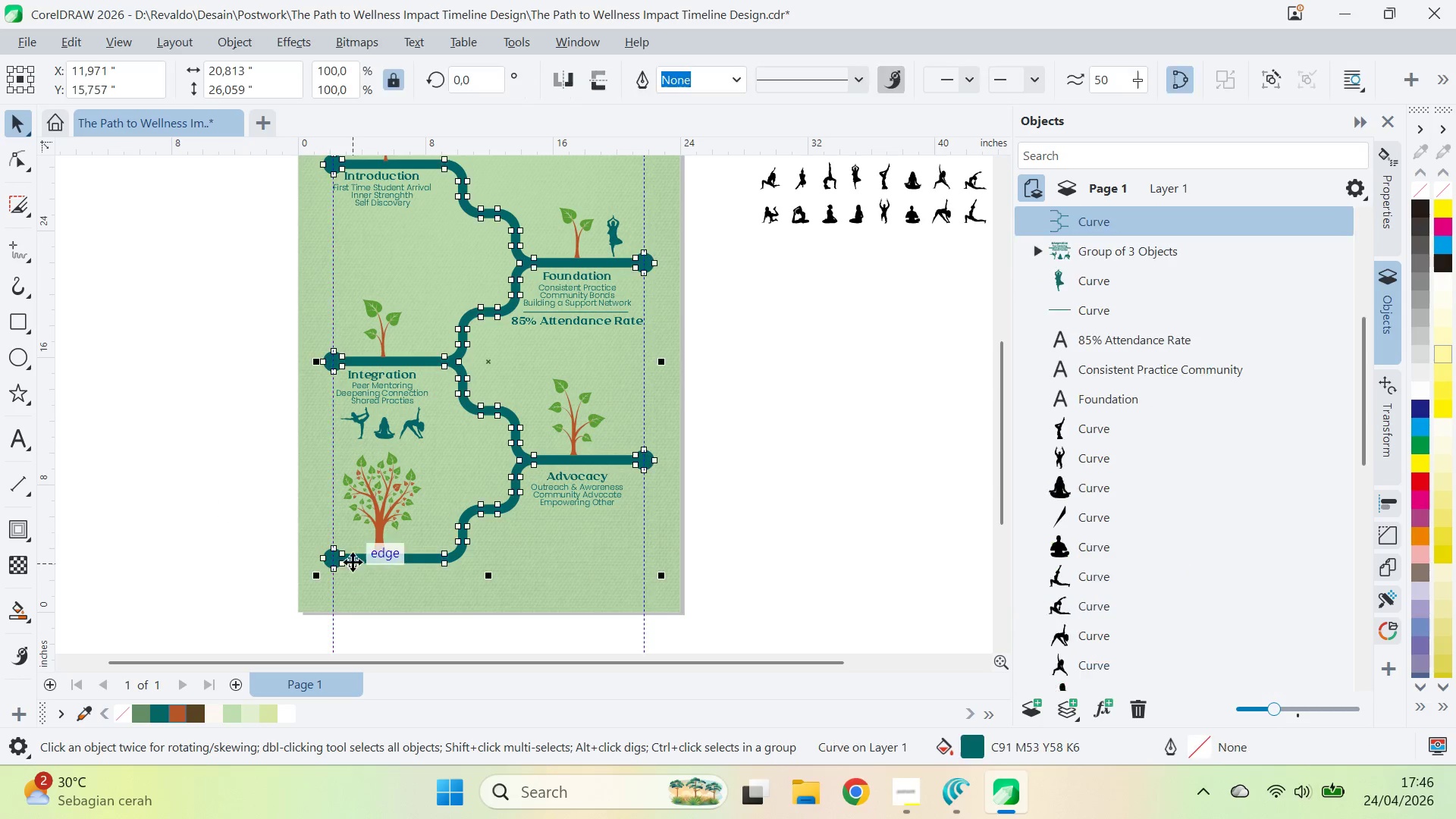 
key(A)
 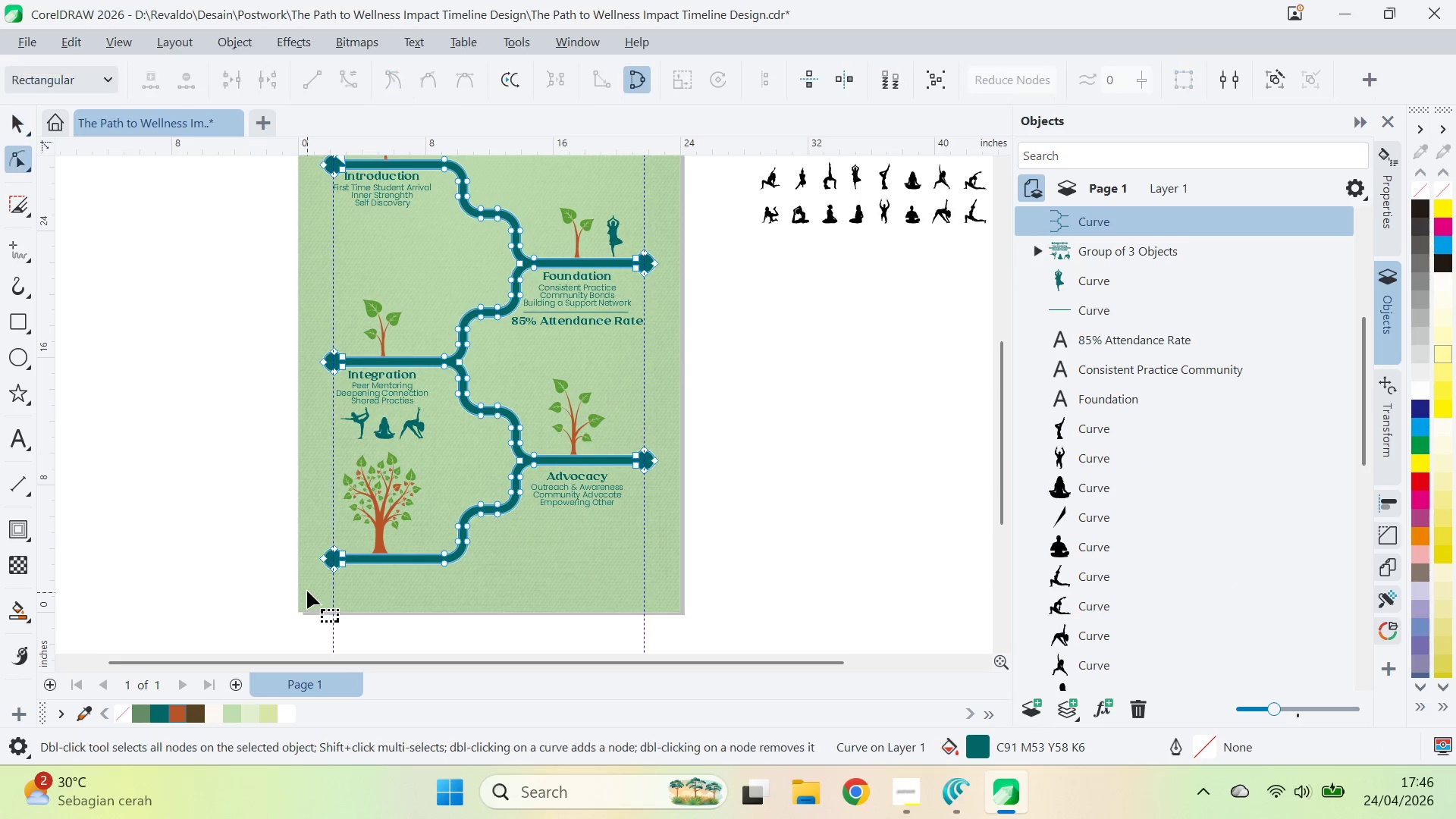 
left_click_drag(start_coordinate=[307, 591], to_coordinate=[370, 513])
 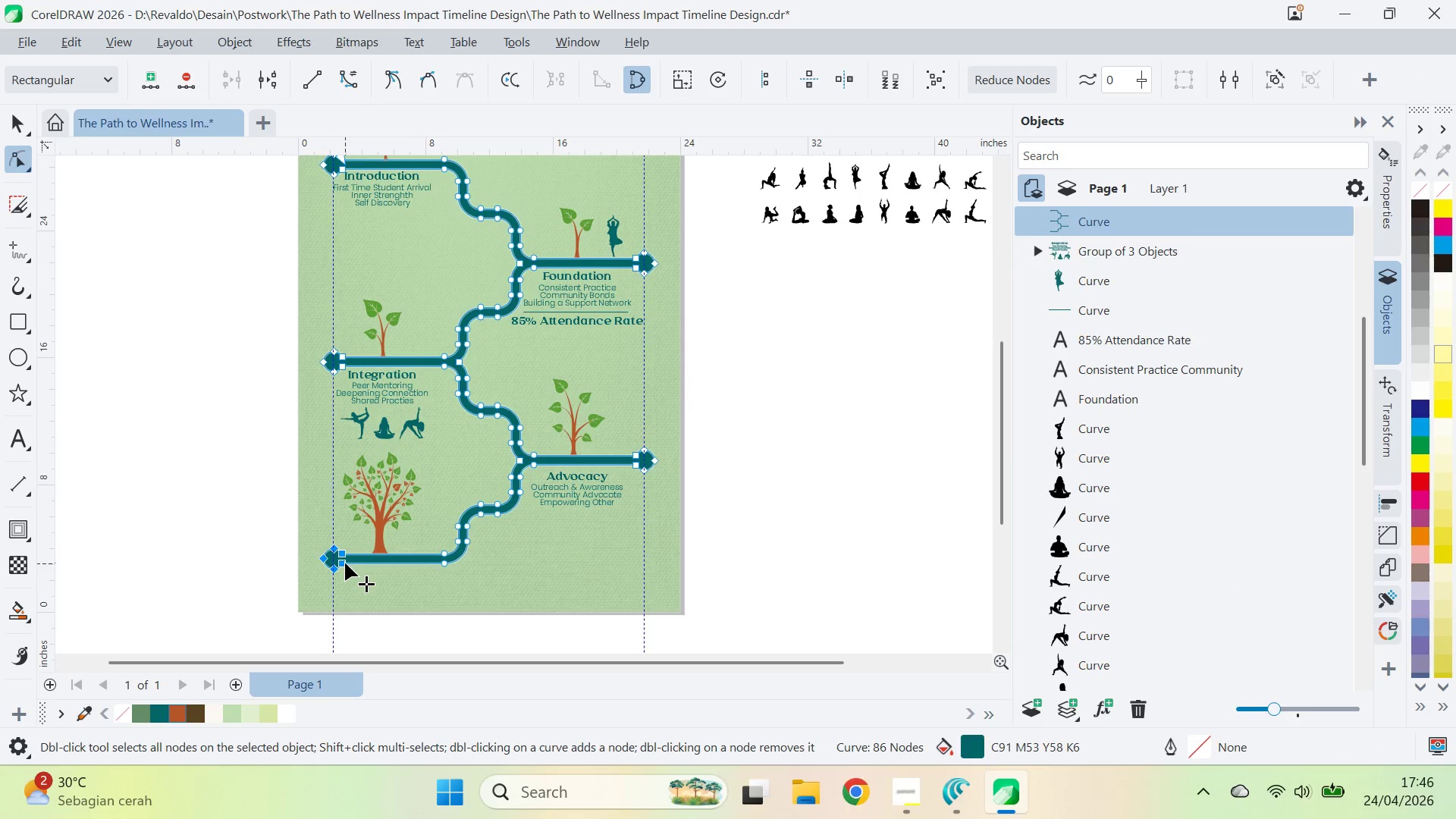 
left_click_drag(start_coordinate=[345, 562], to_coordinate=[362, 560])
 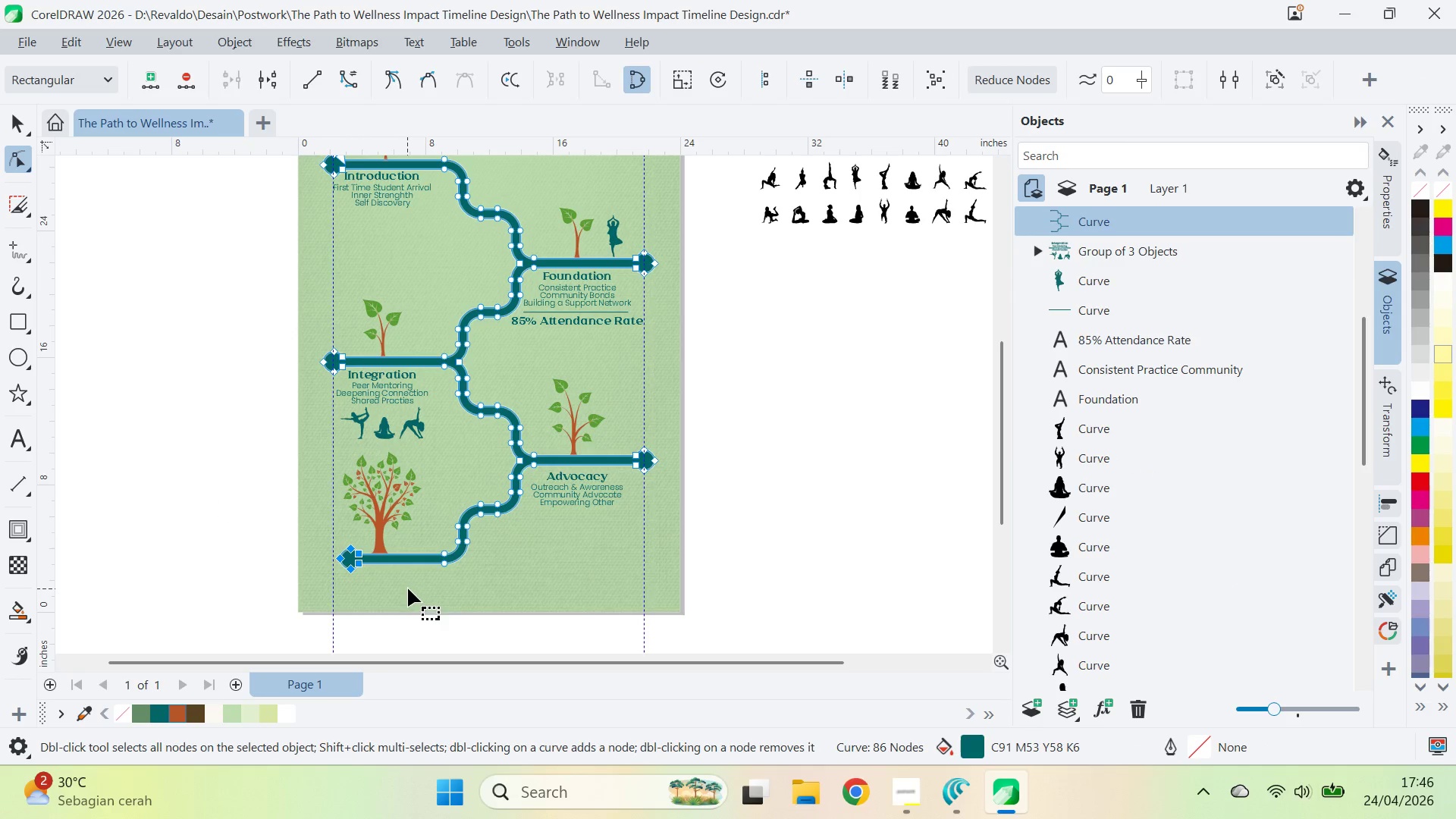 
hold_key(key=ShiftLeft, duration=1.05)
 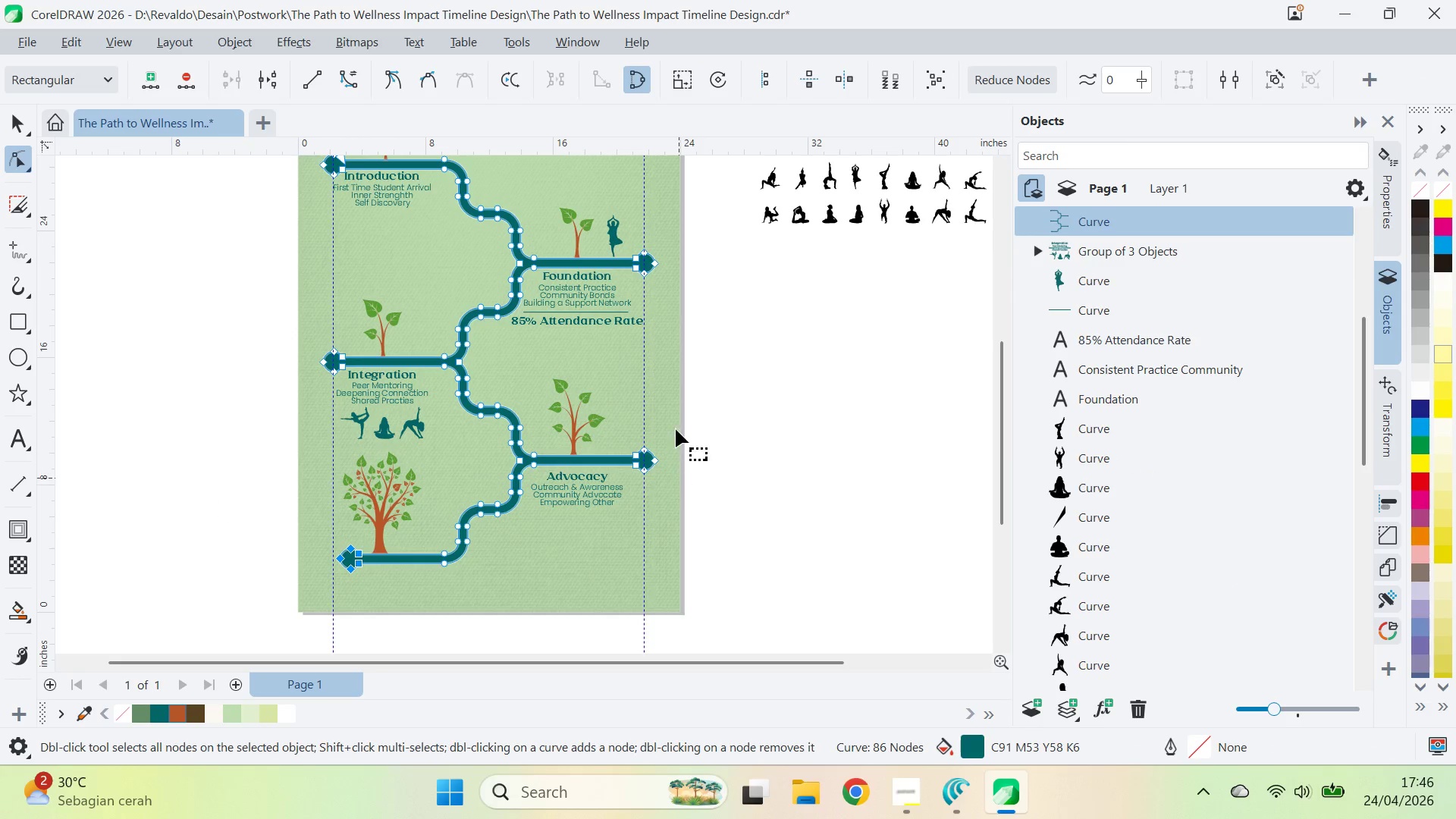 
left_click_drag(start_coordinate=[678, 420], to_coordinate=[613, 503])
 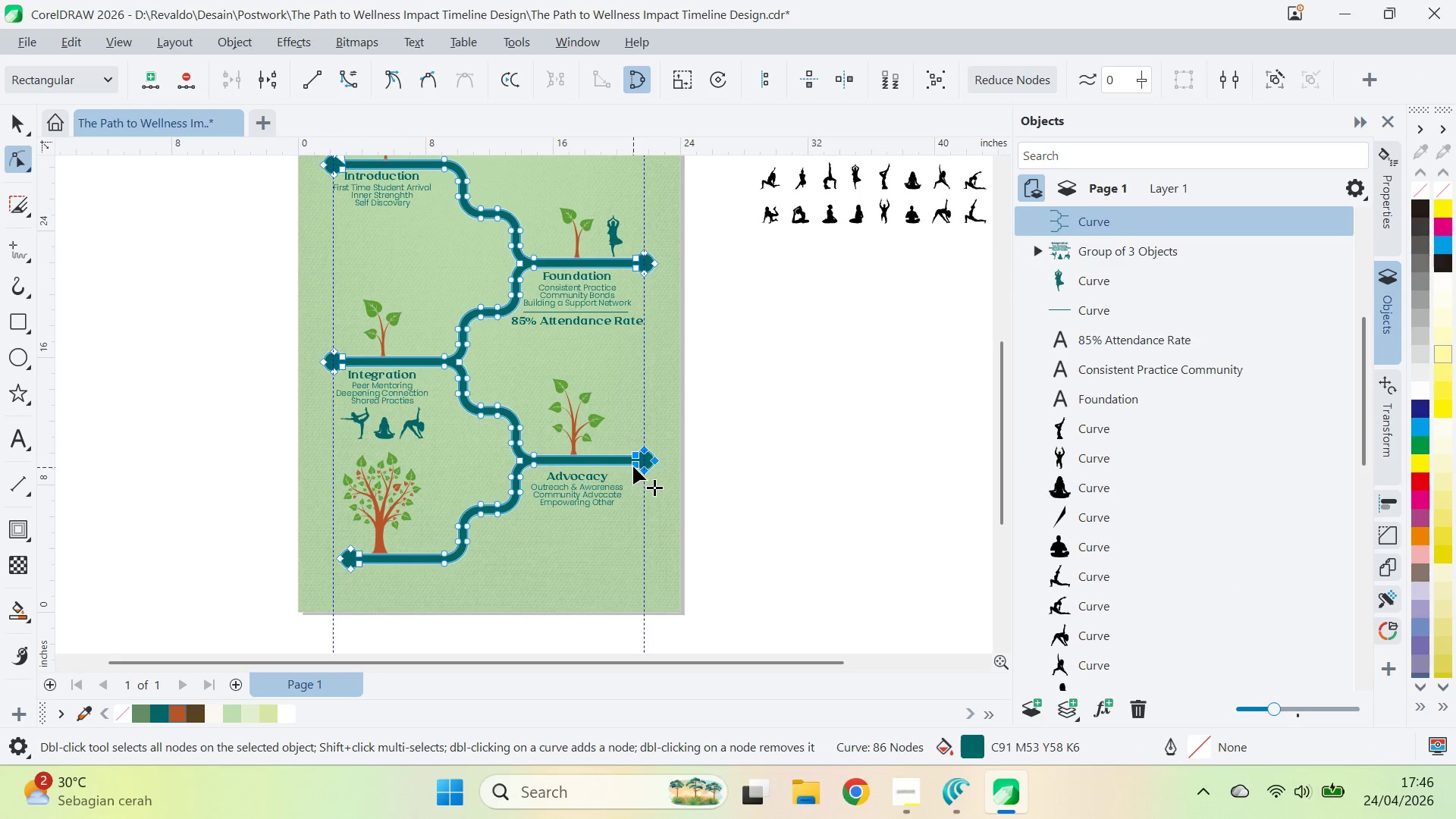 
left_click_drag(start_coordinate=[633, 467], to_coordinate=[614, 467])
 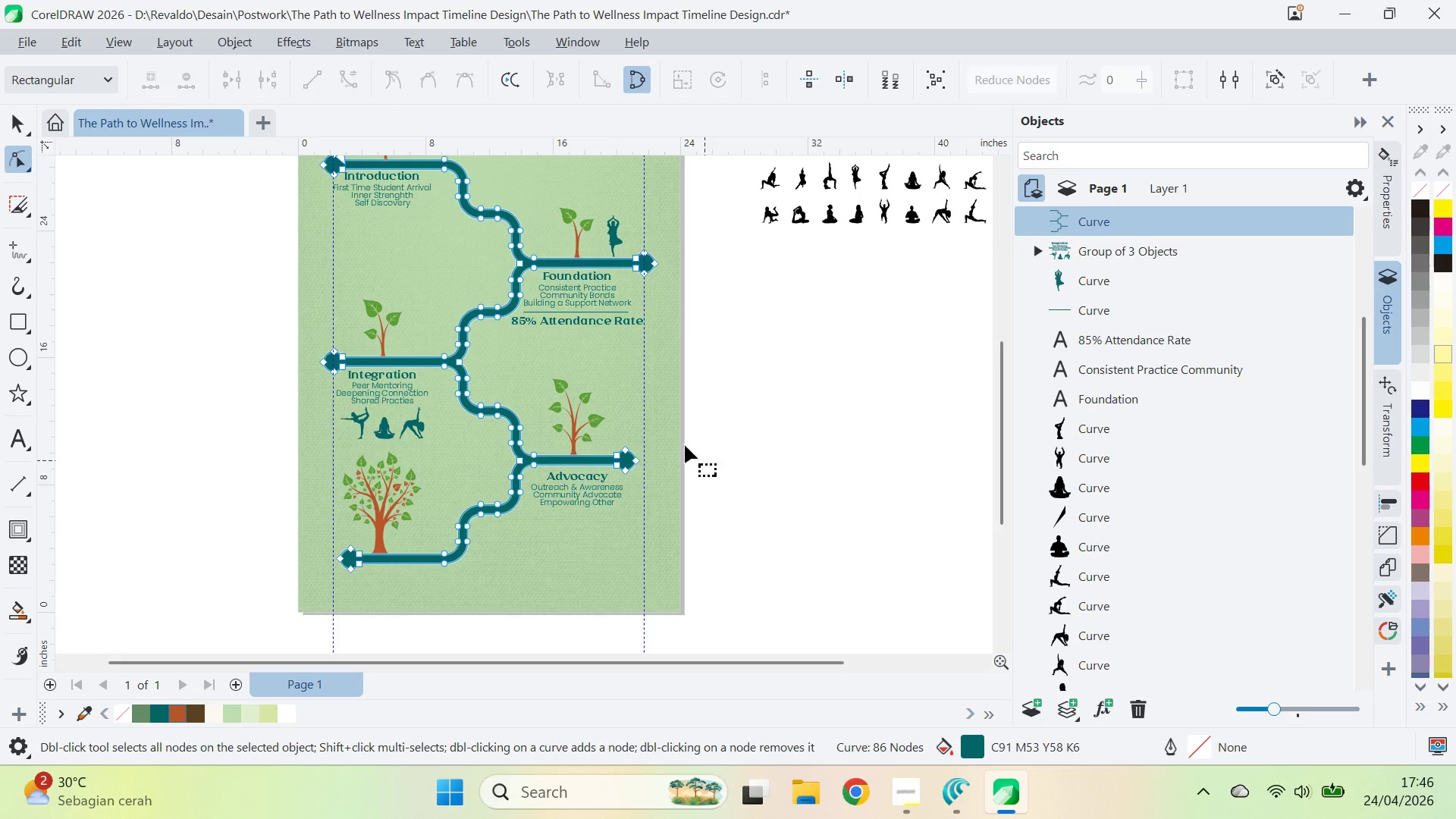 
hold_key(key=ShiftLeft, duration=3.58)
 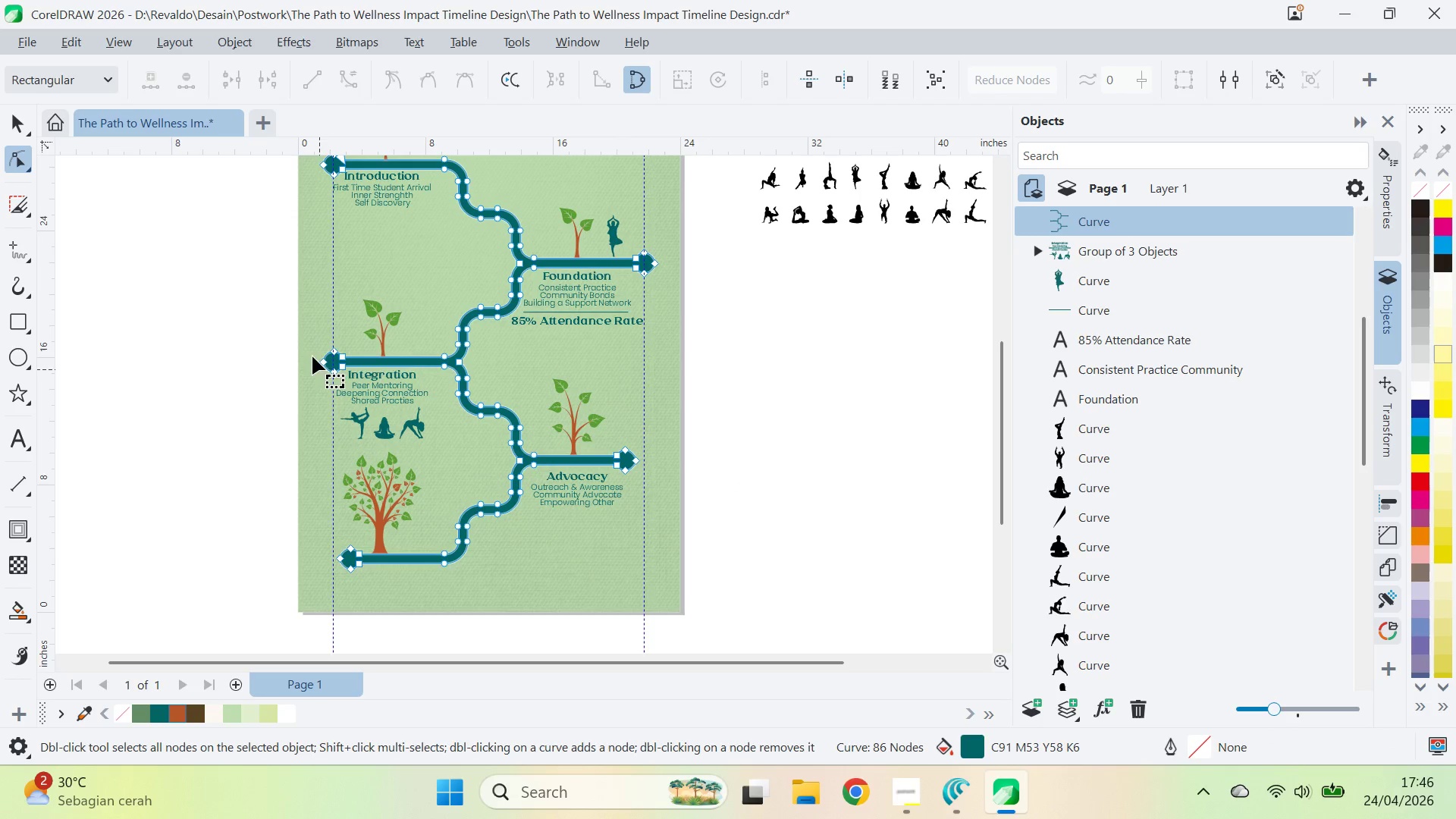 
left_click_drag(start_coordinate=[300, 341], to_coordinate=[372, 410])
 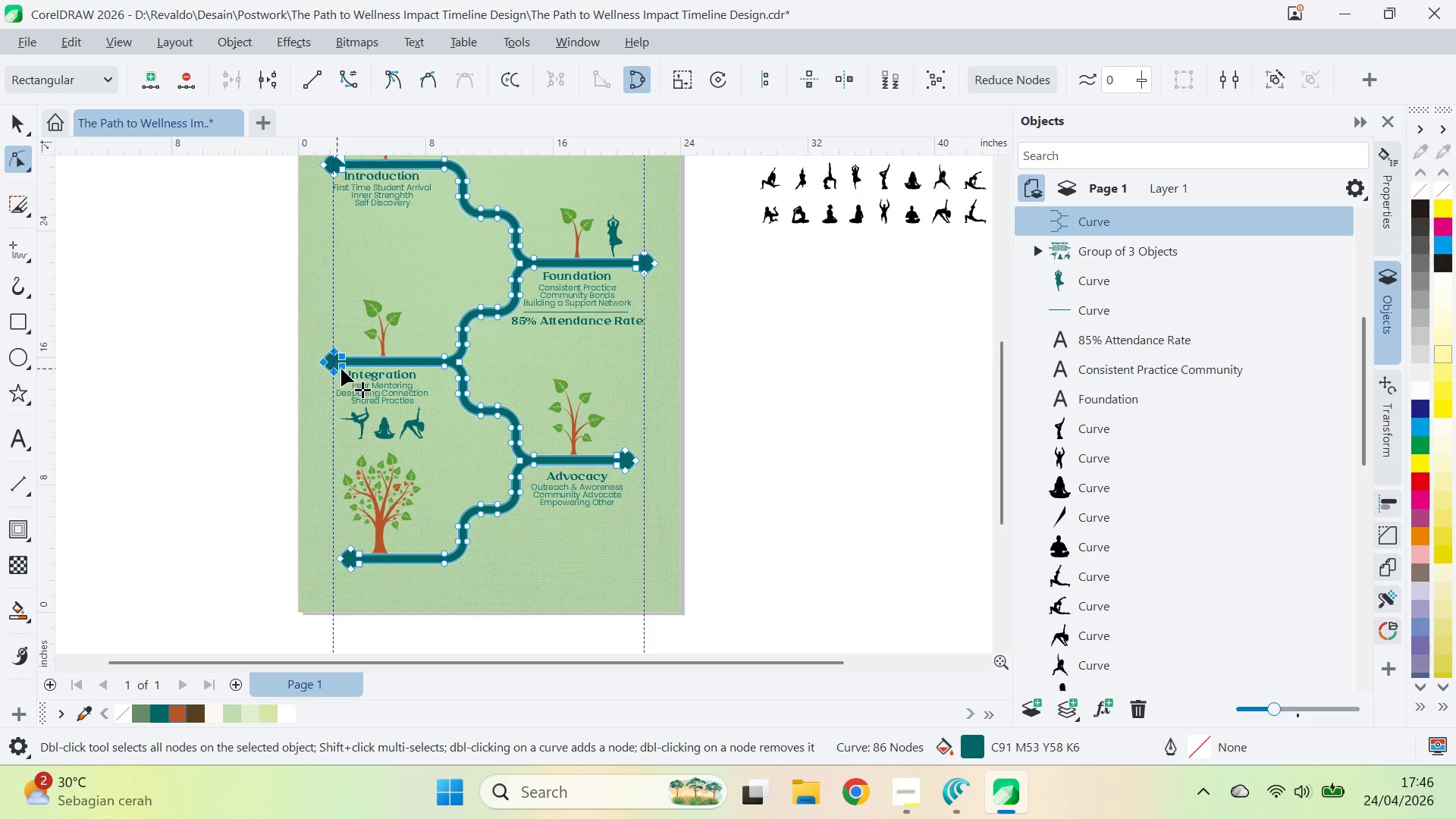 
left_click_drag(start_coordinate=[344, 369], to_coordinate=[432, 371])
 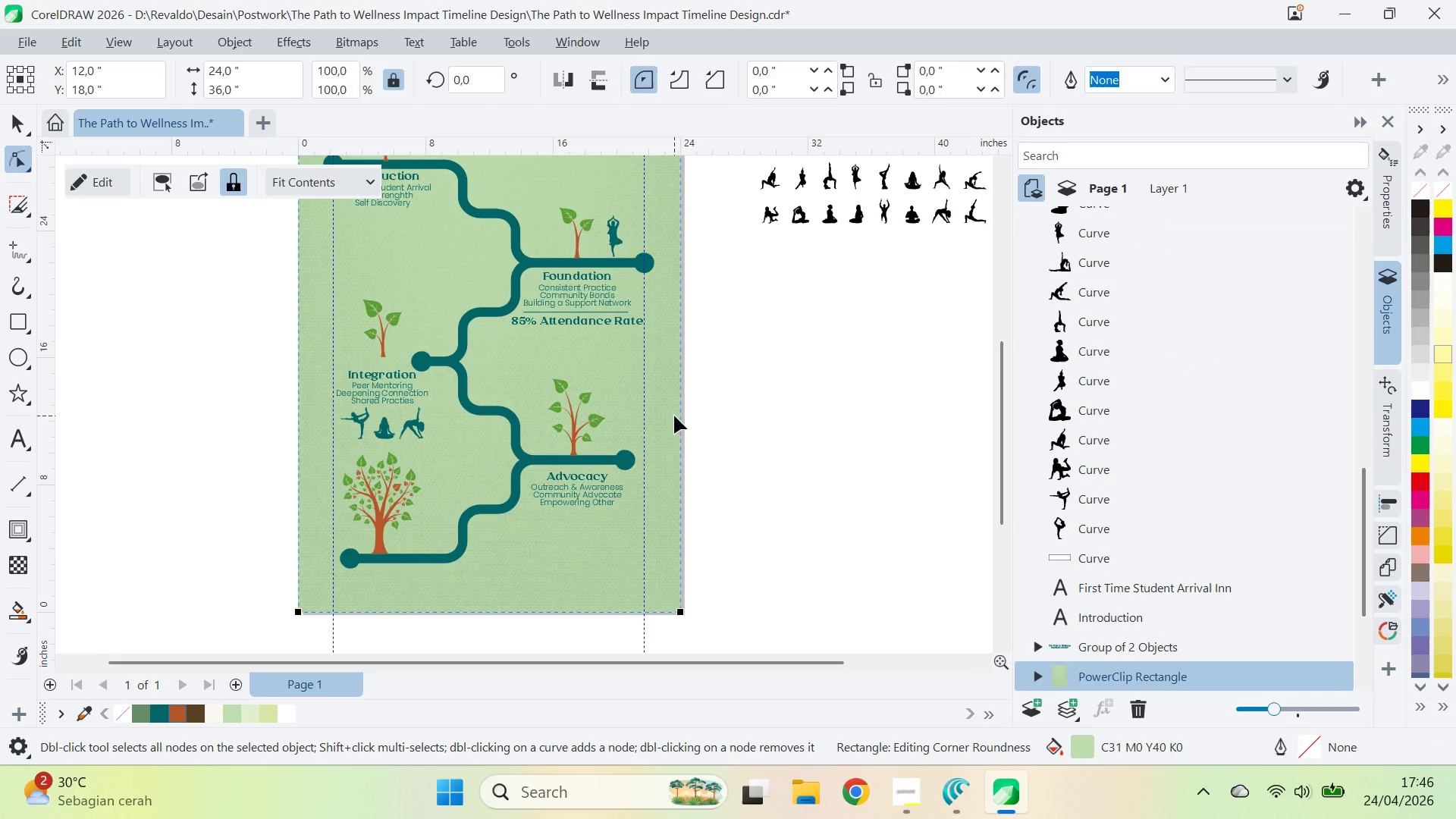 
hold_key(key=ShiftLeft, duration=3.52)
 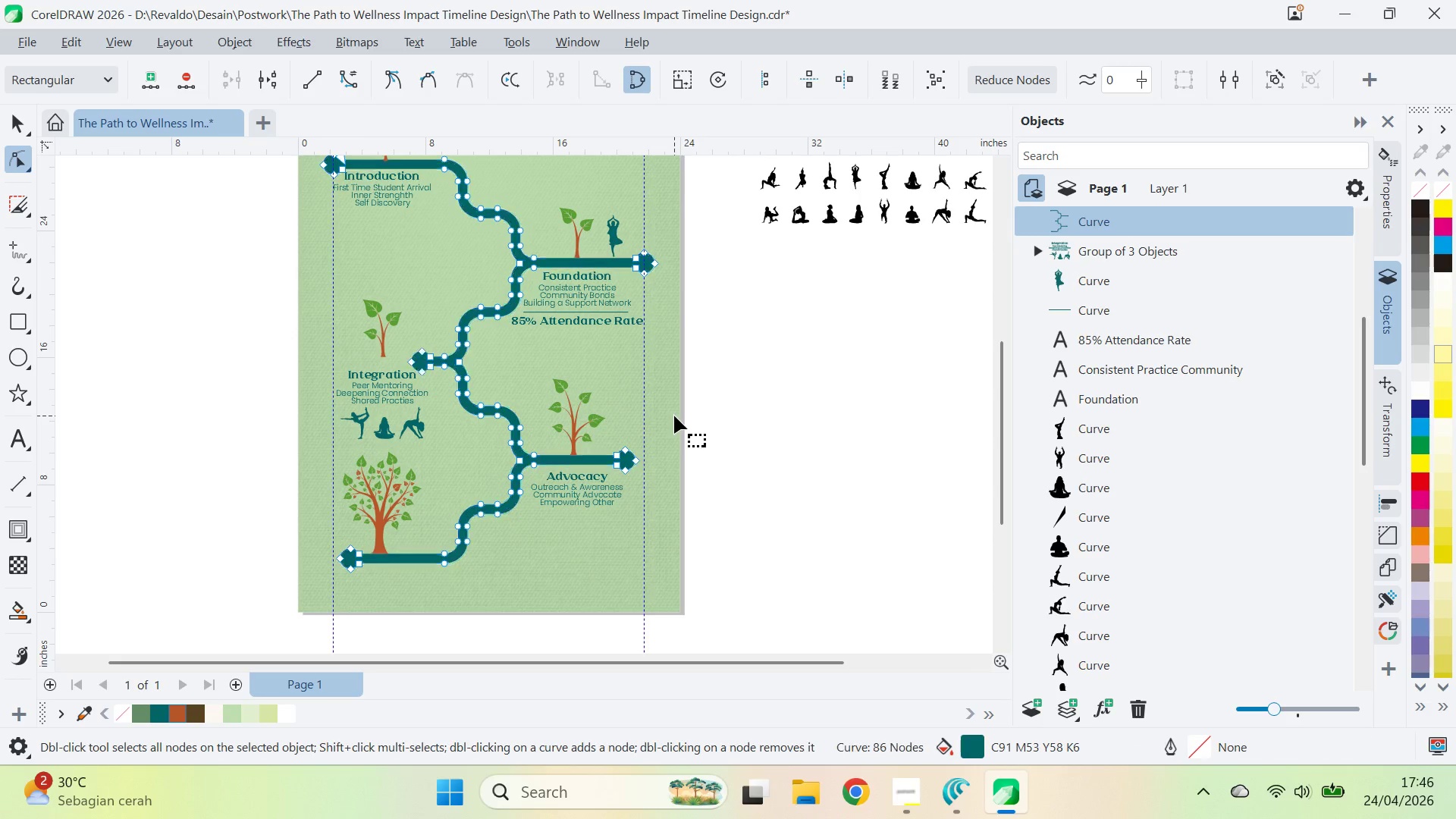 
left_click([674, 416])
 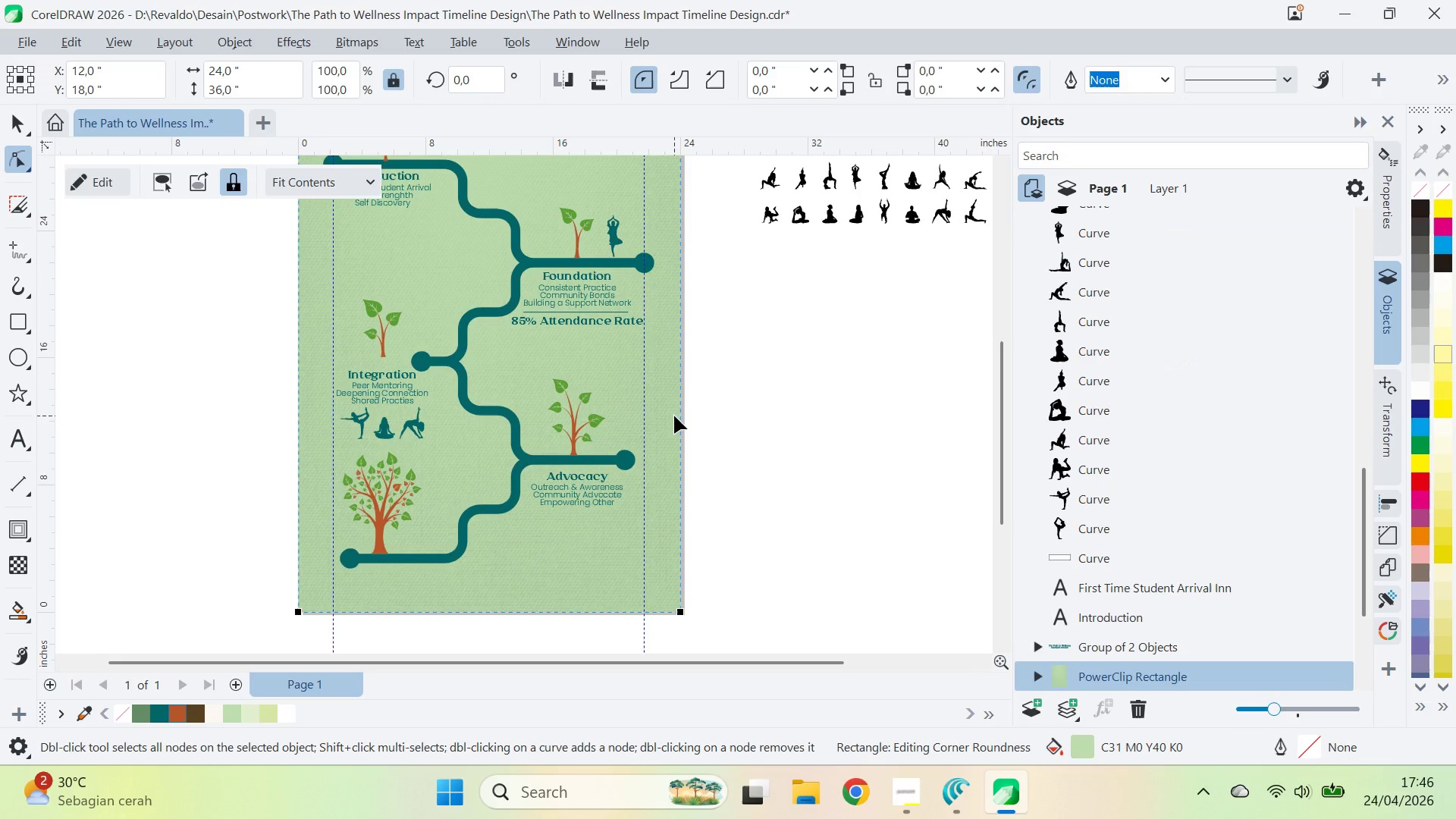 
key(Control+Z)
 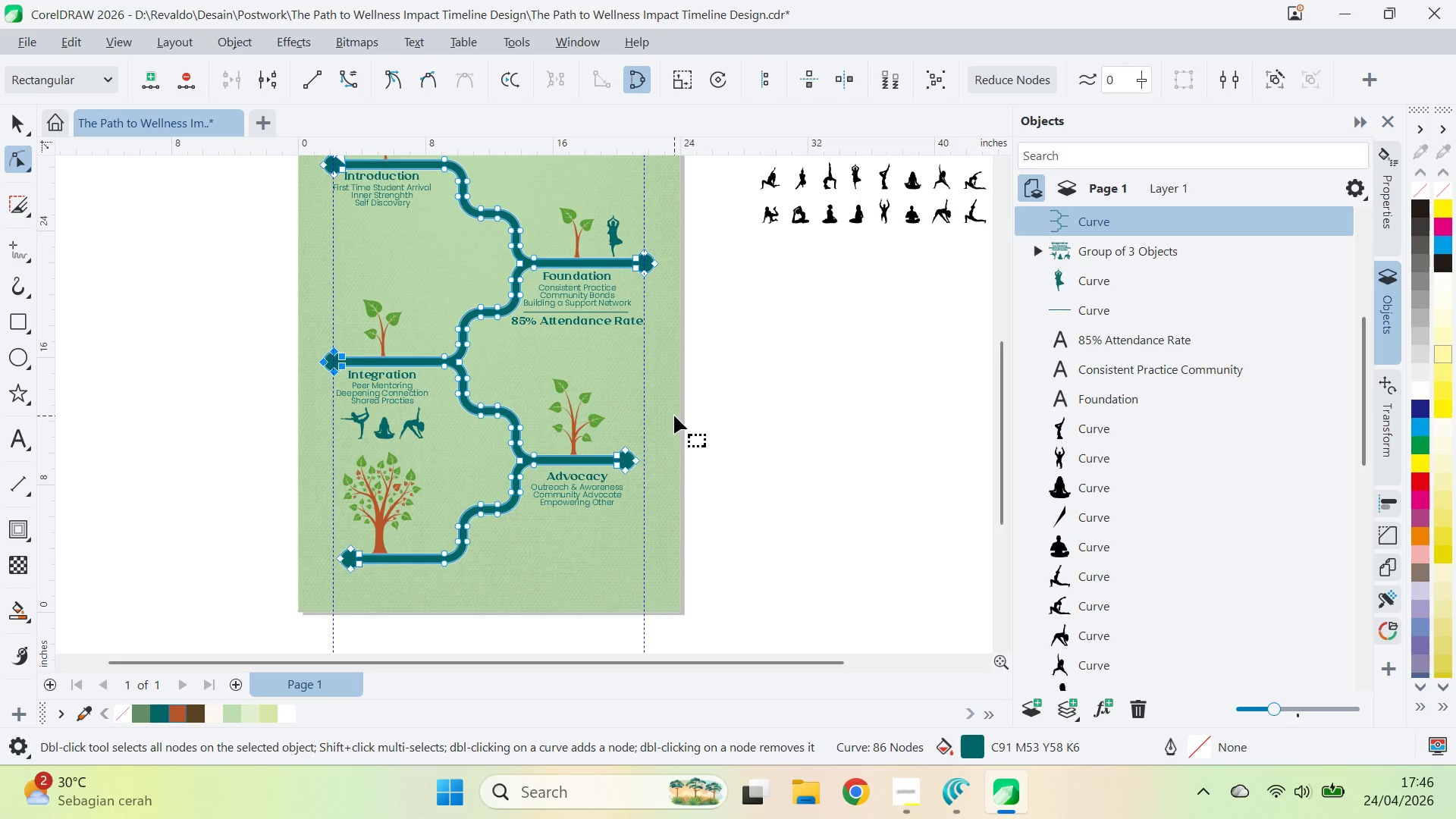 
key(Control+Z)
 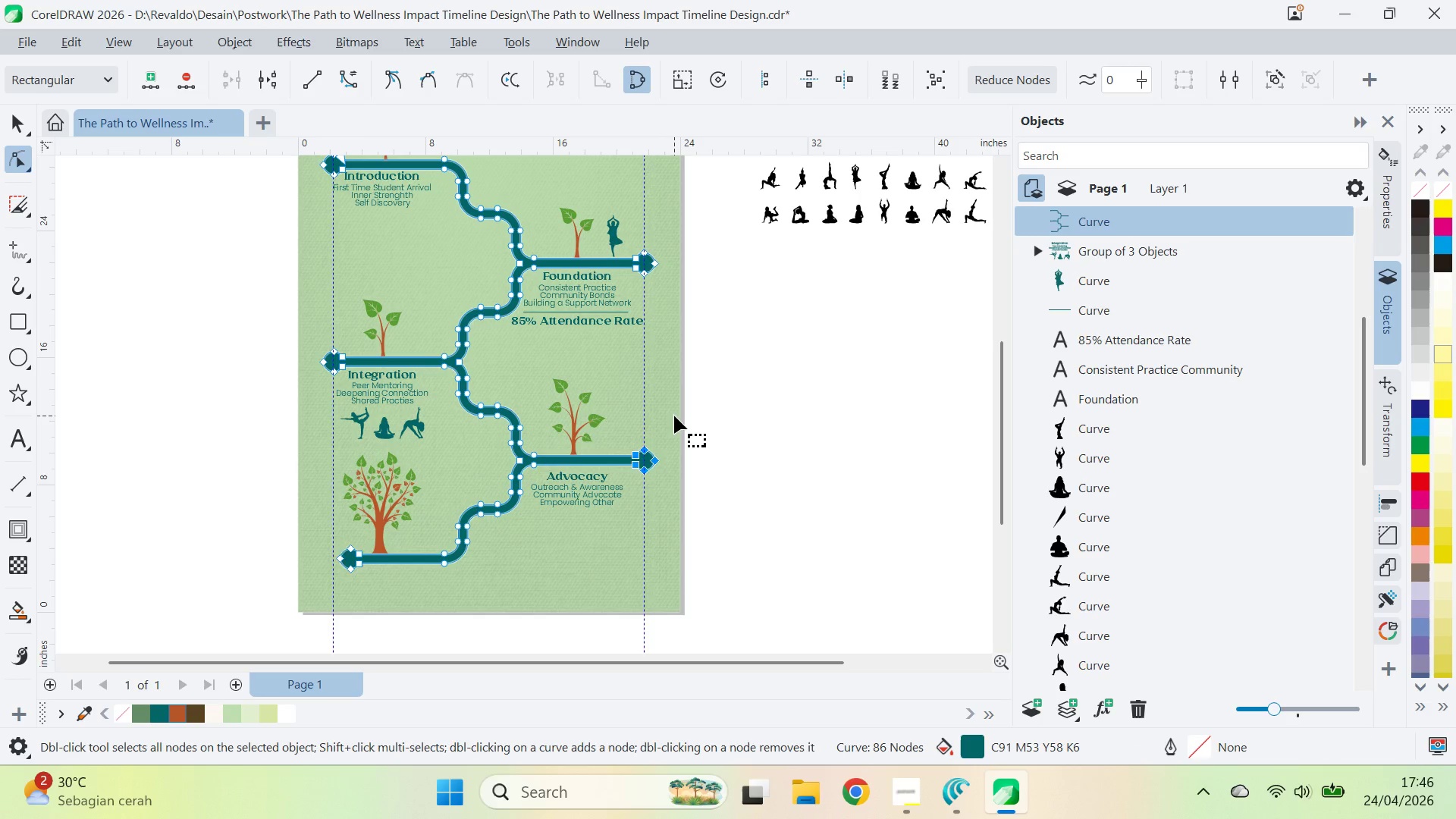 
key(Control+Z)
 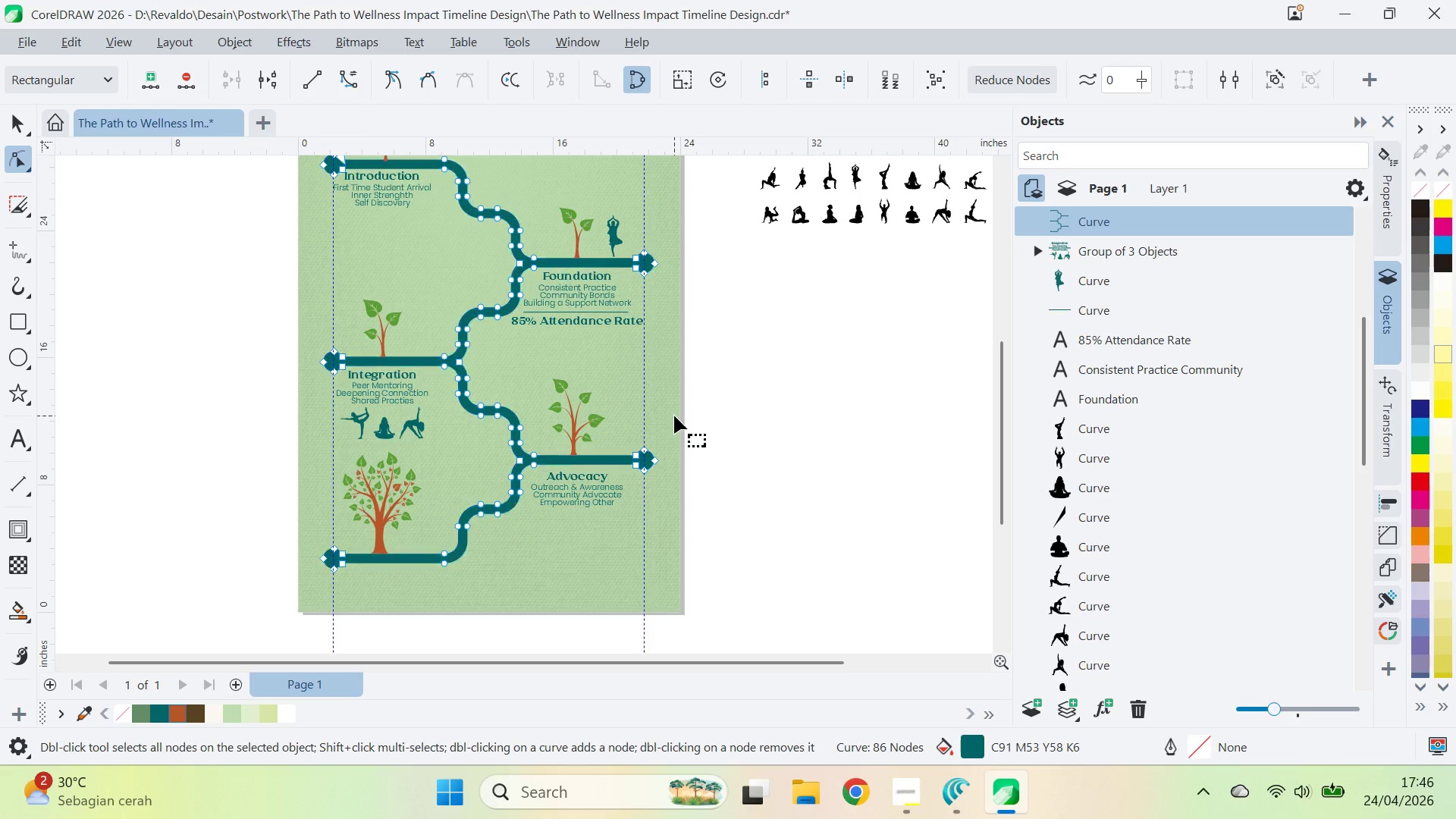 
left_click([674, 416])
 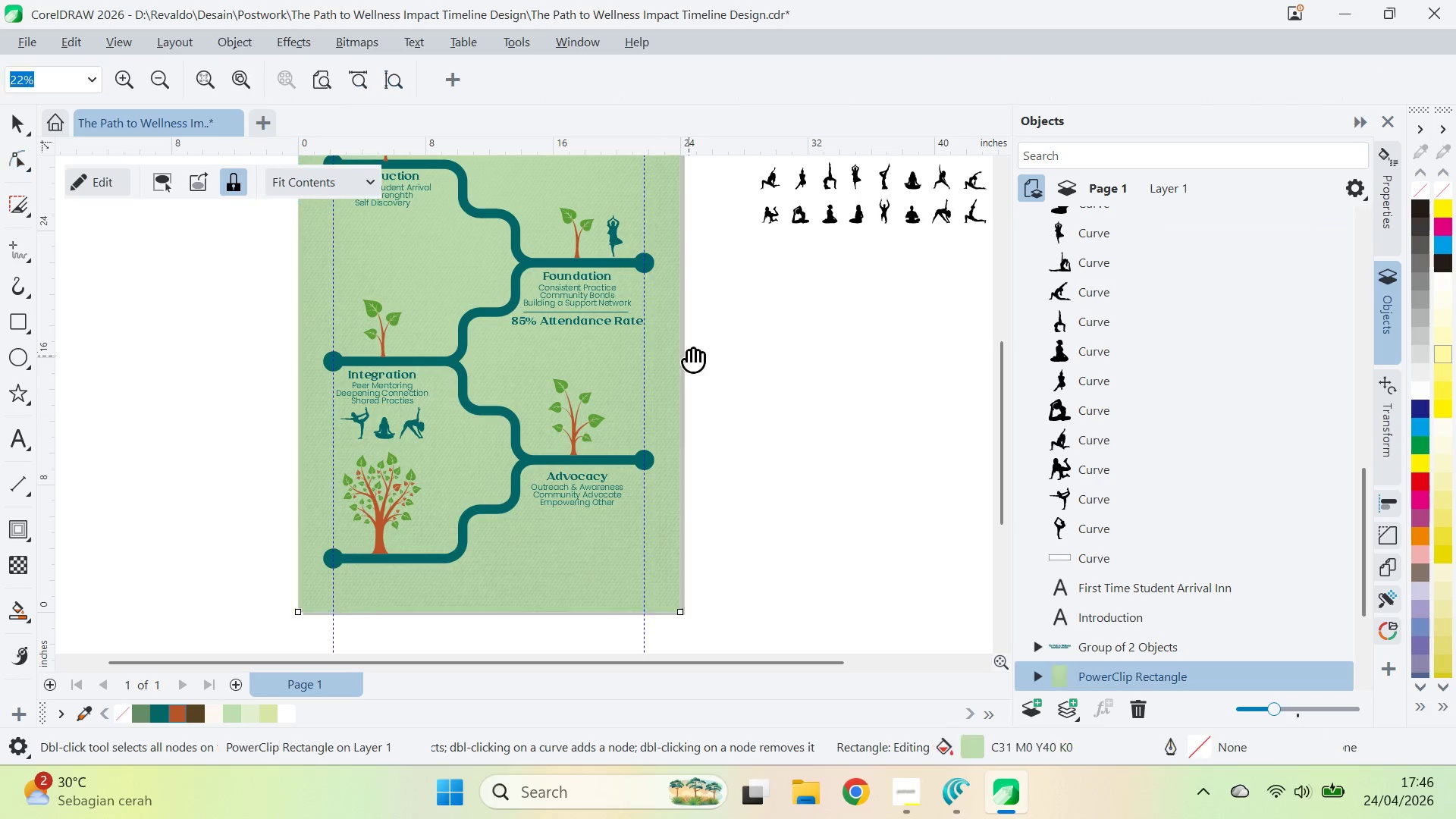 
key(Q)
 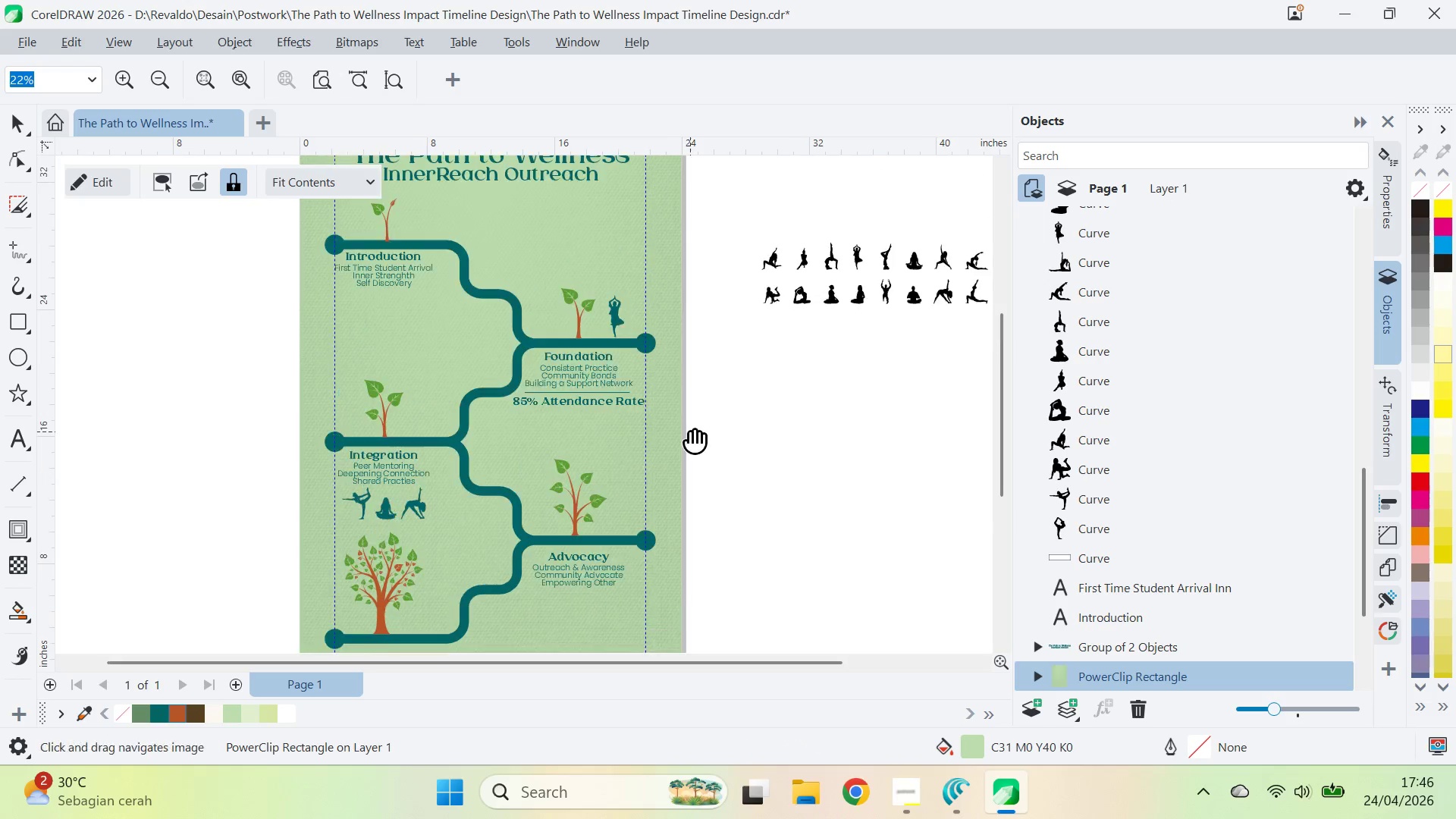 
left_click_drag(start_coordinate=[689, 351], to_coordinate=[669, 337])
 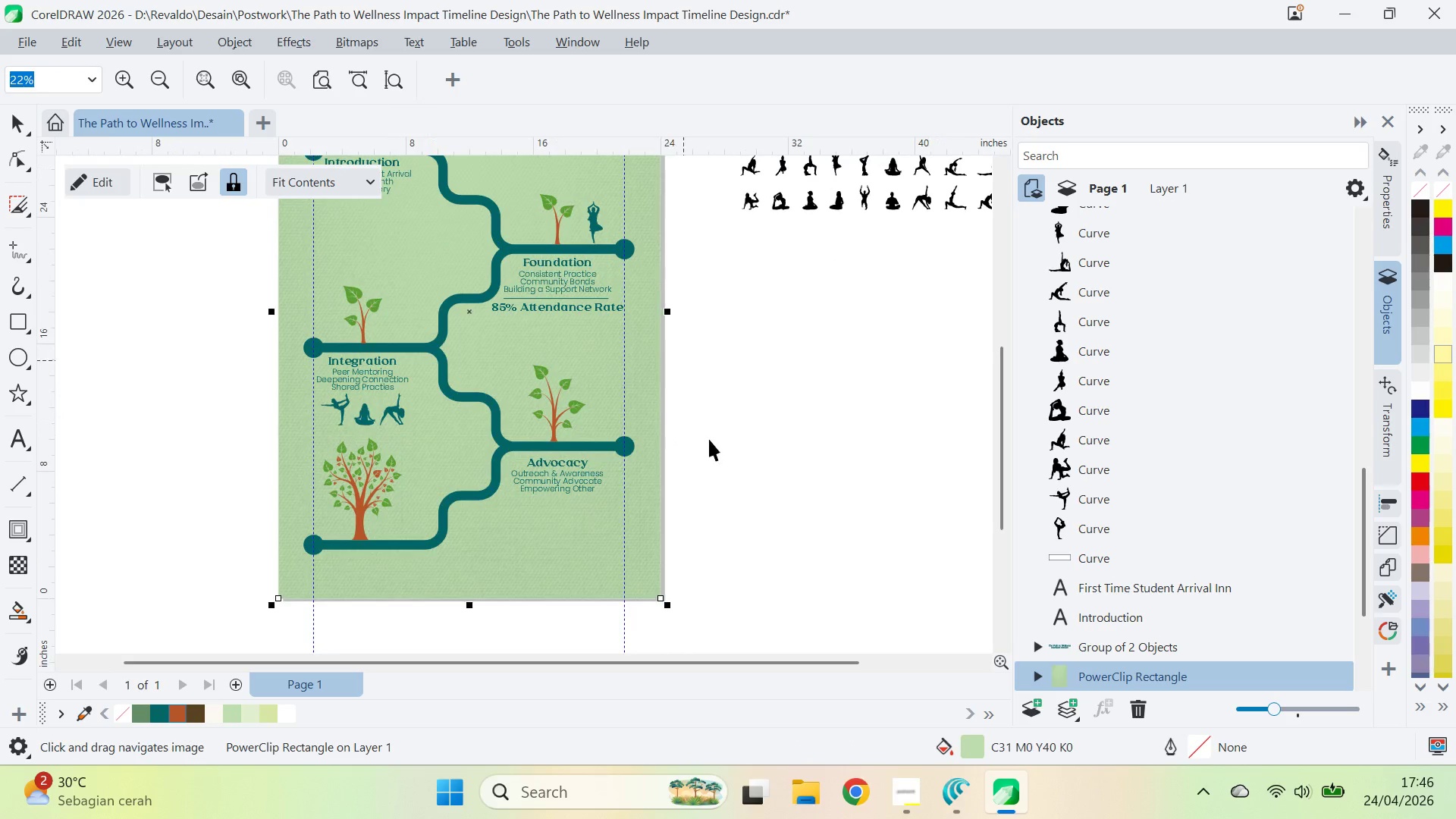 
key(V)
 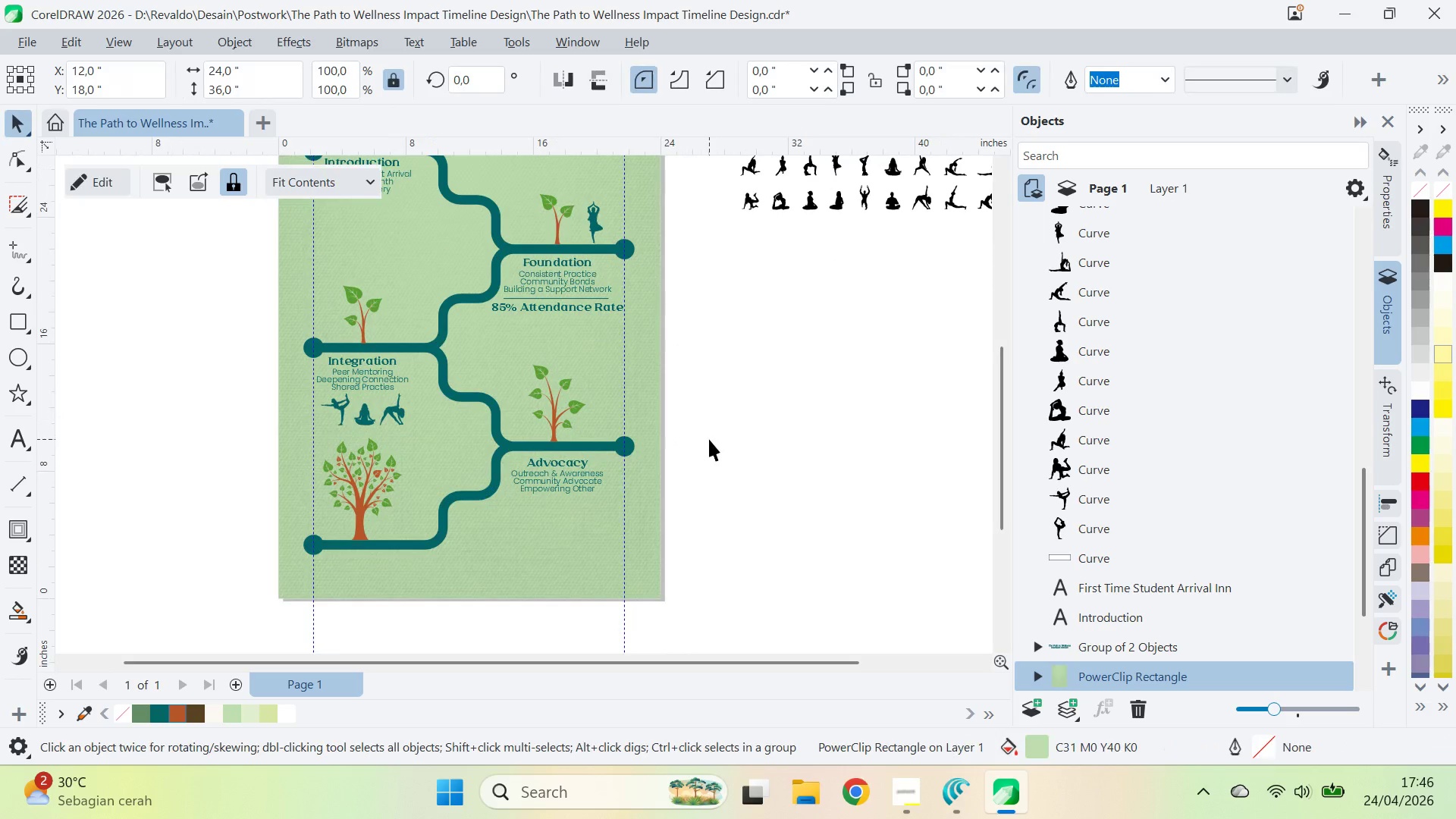 
left_click([709, 439])
 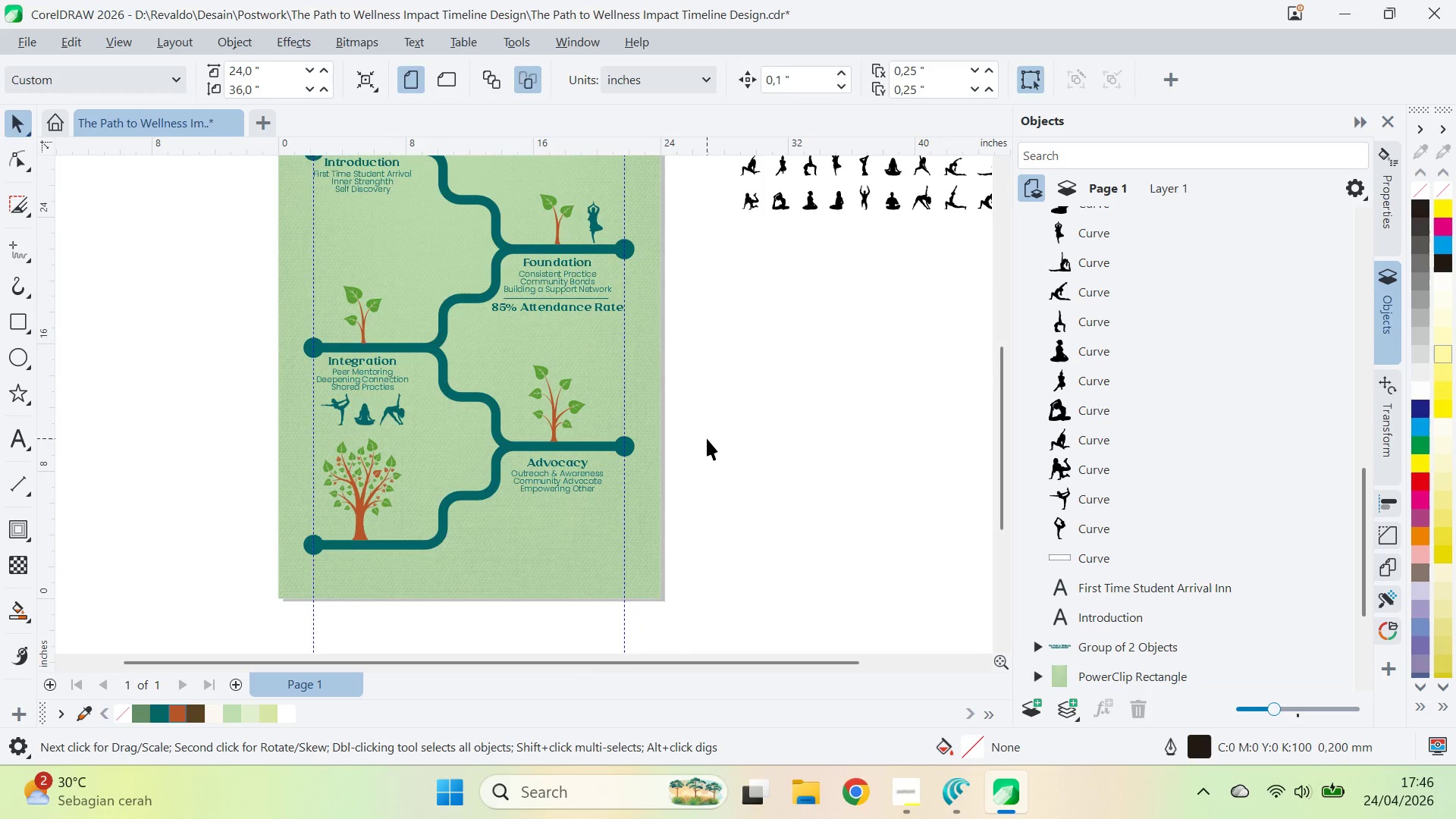 
key(Alt+AltLeft)
 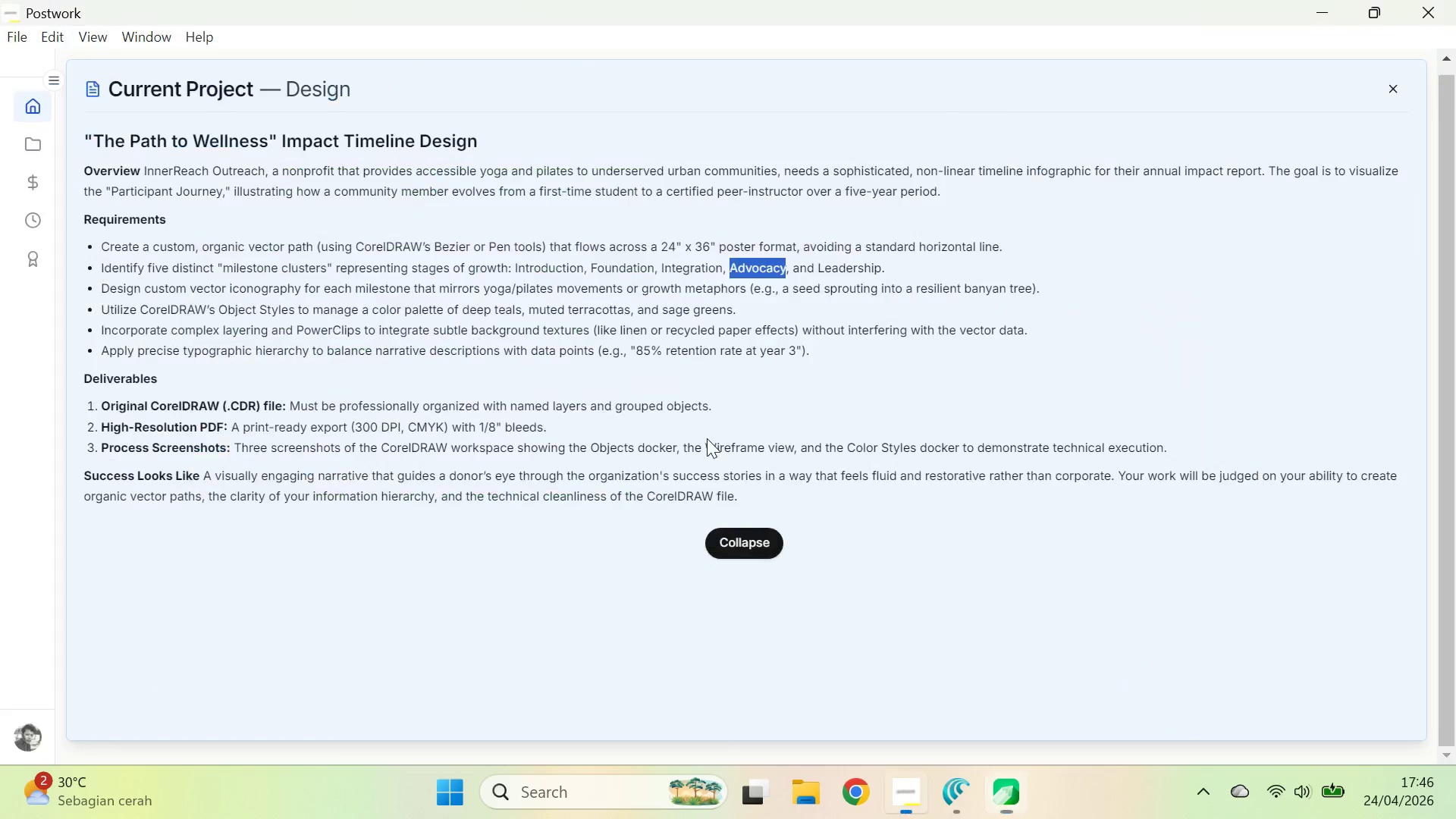 
key(Alt+Tab)